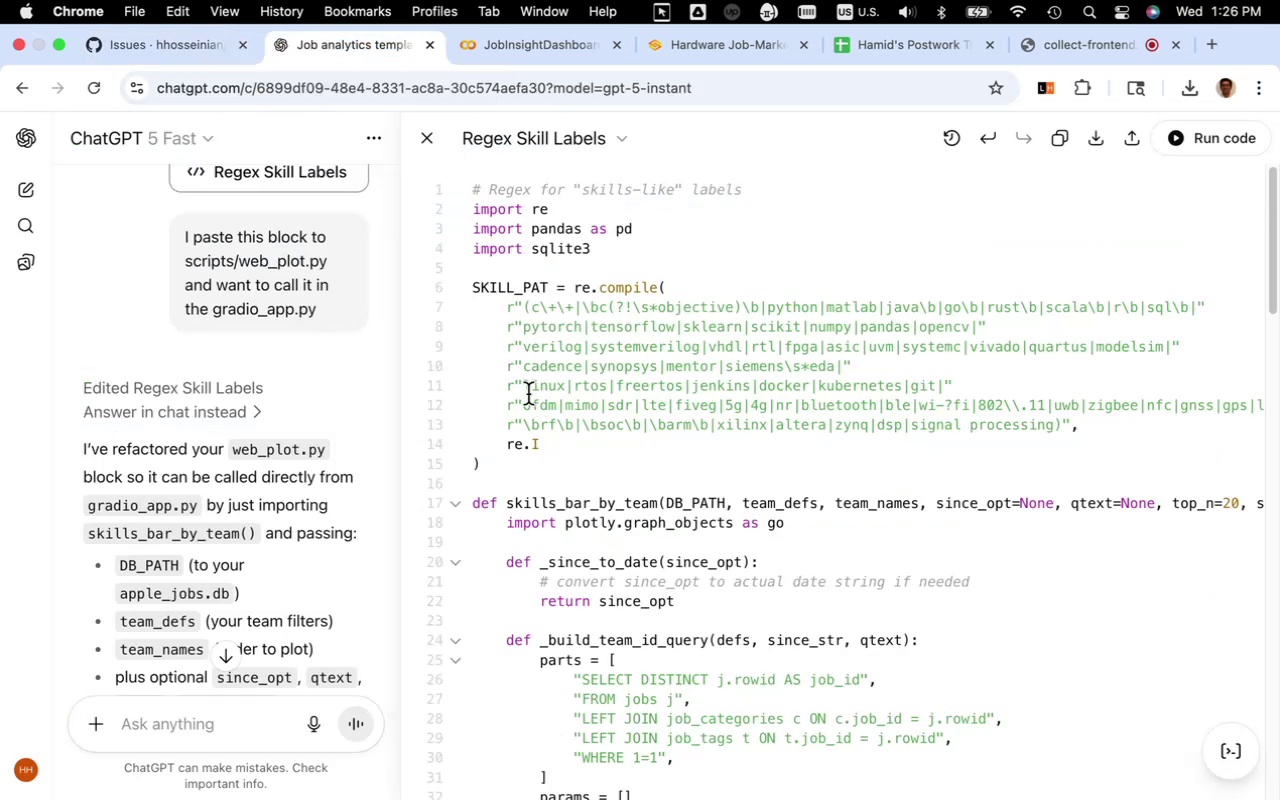 
scroll: coordinate [368, 386], scroll_direction: down, amount: 27.0
 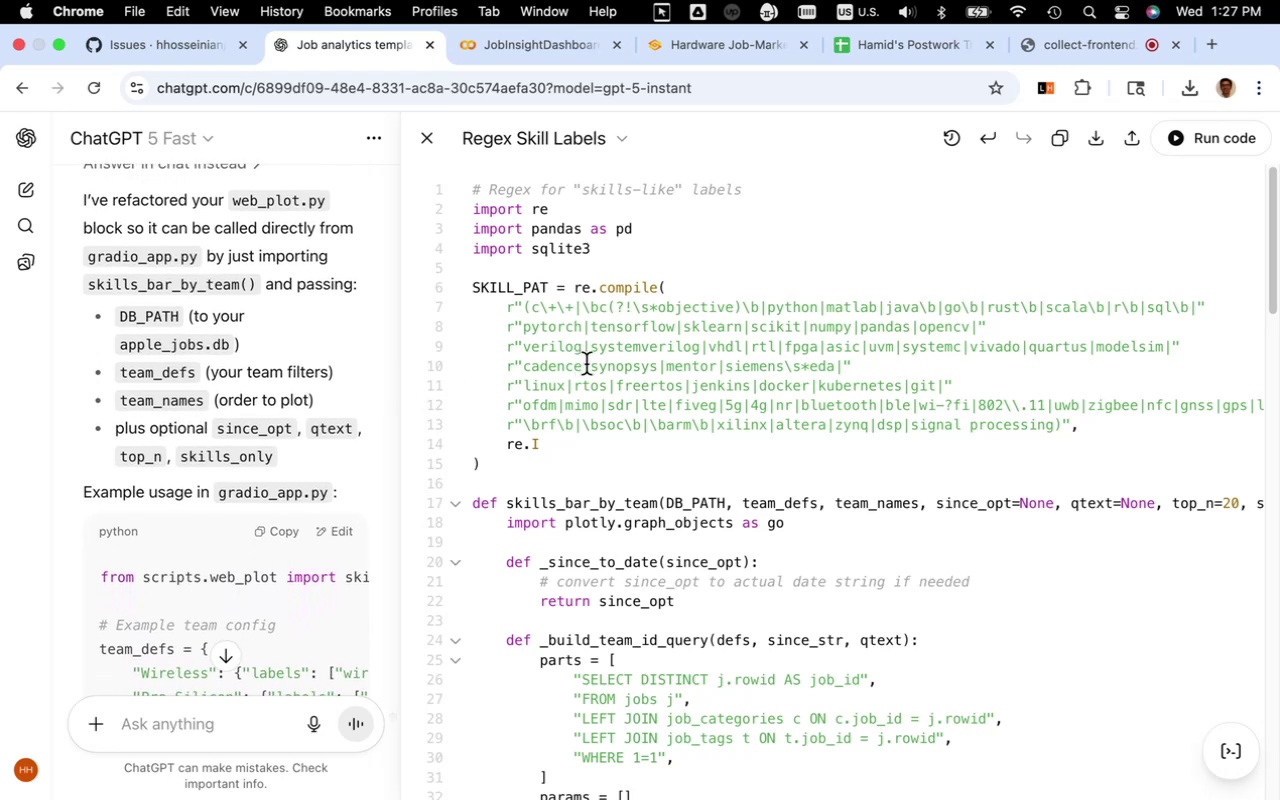 
left_click([586, 364])
 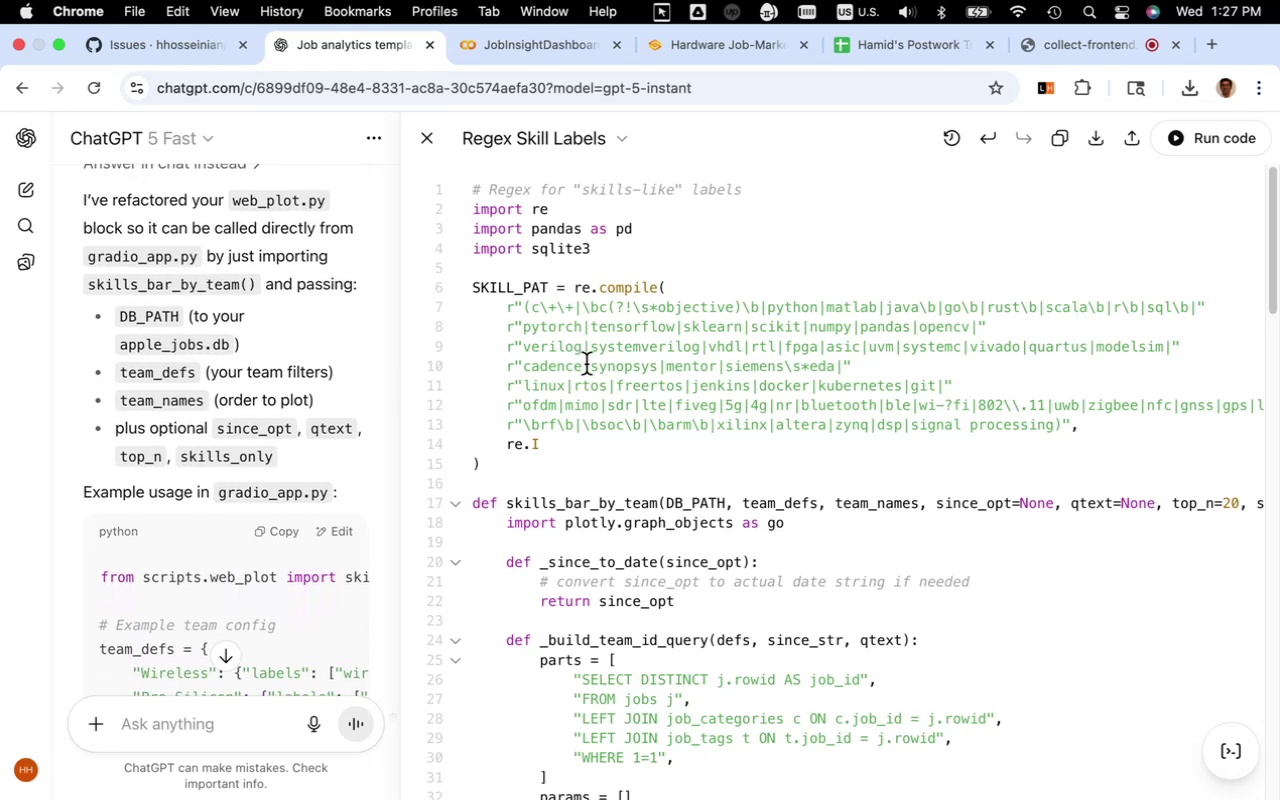 
scroll: coordinate [587, 362], scroll_direction: down, amount: 51.0
 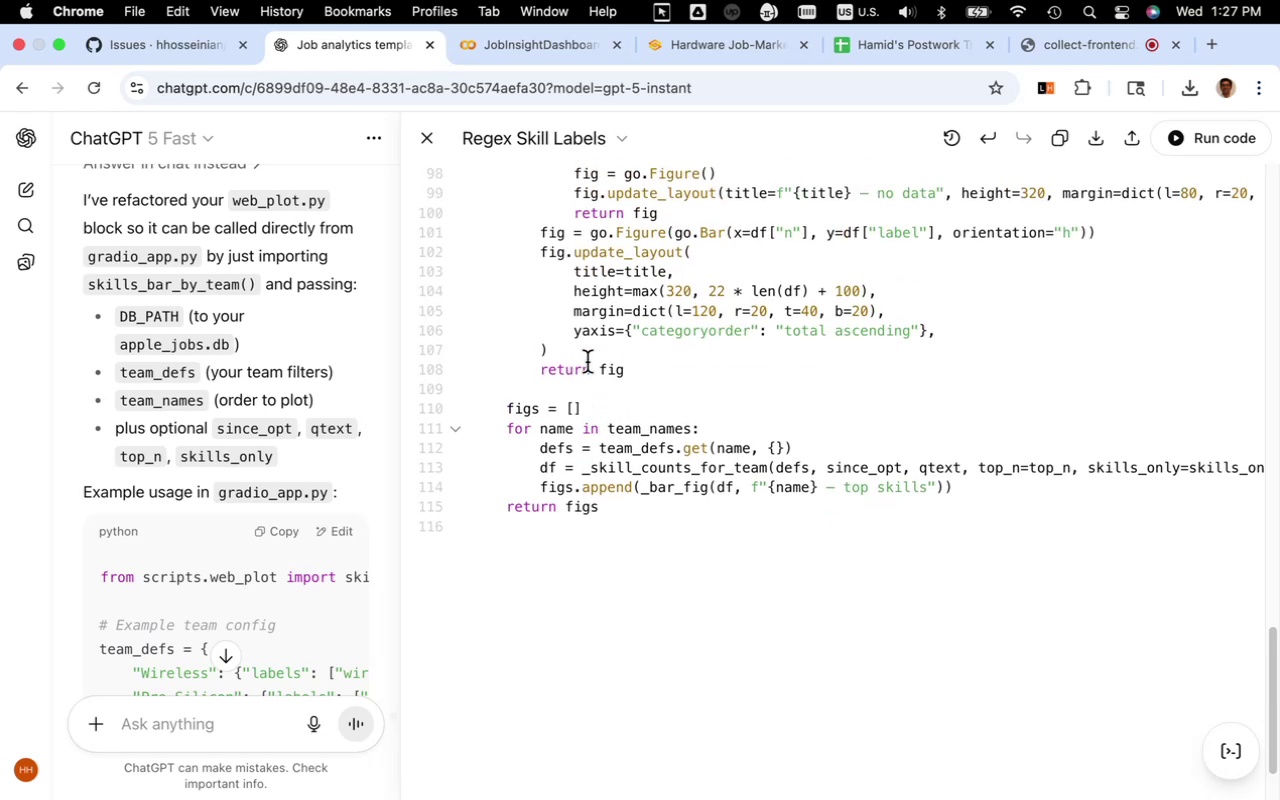 
scroll: coordinate [587, 362], scroll_direction: up, amount: 1.0
 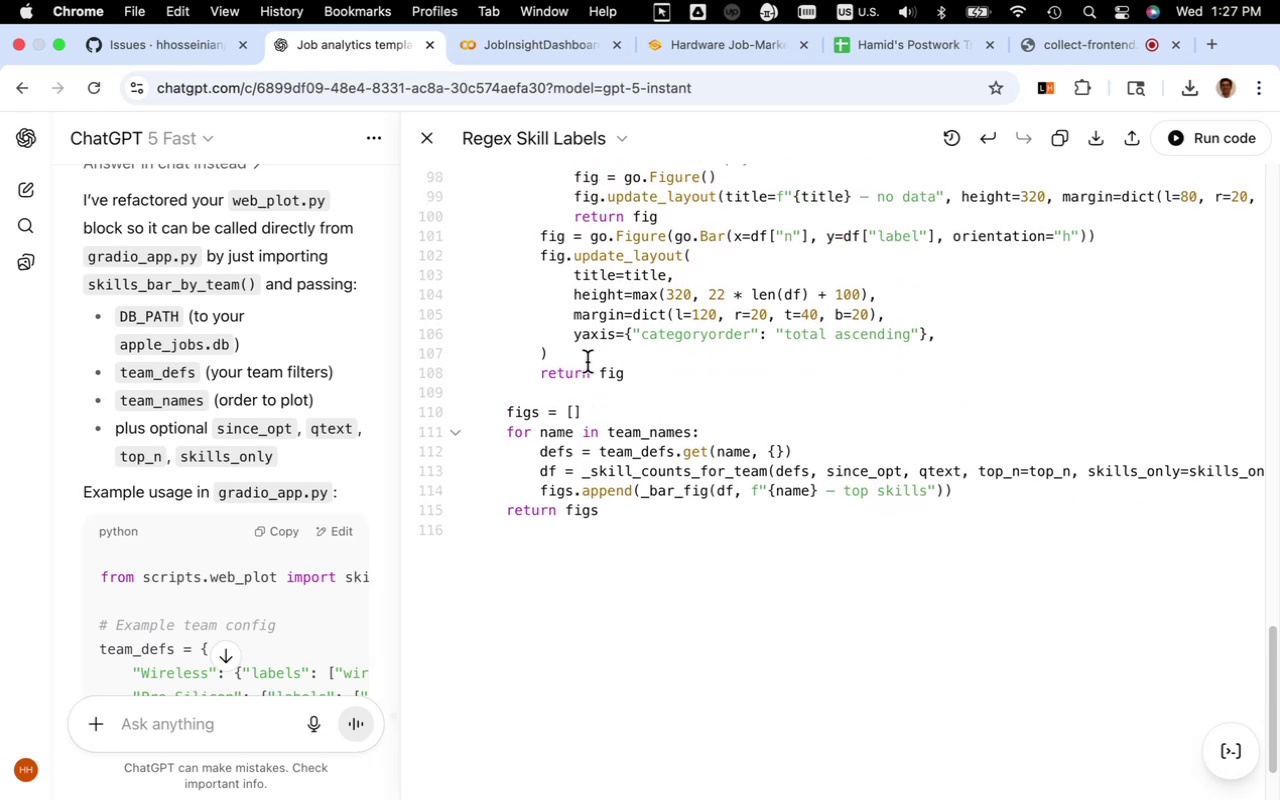 
key(Meta+A)
 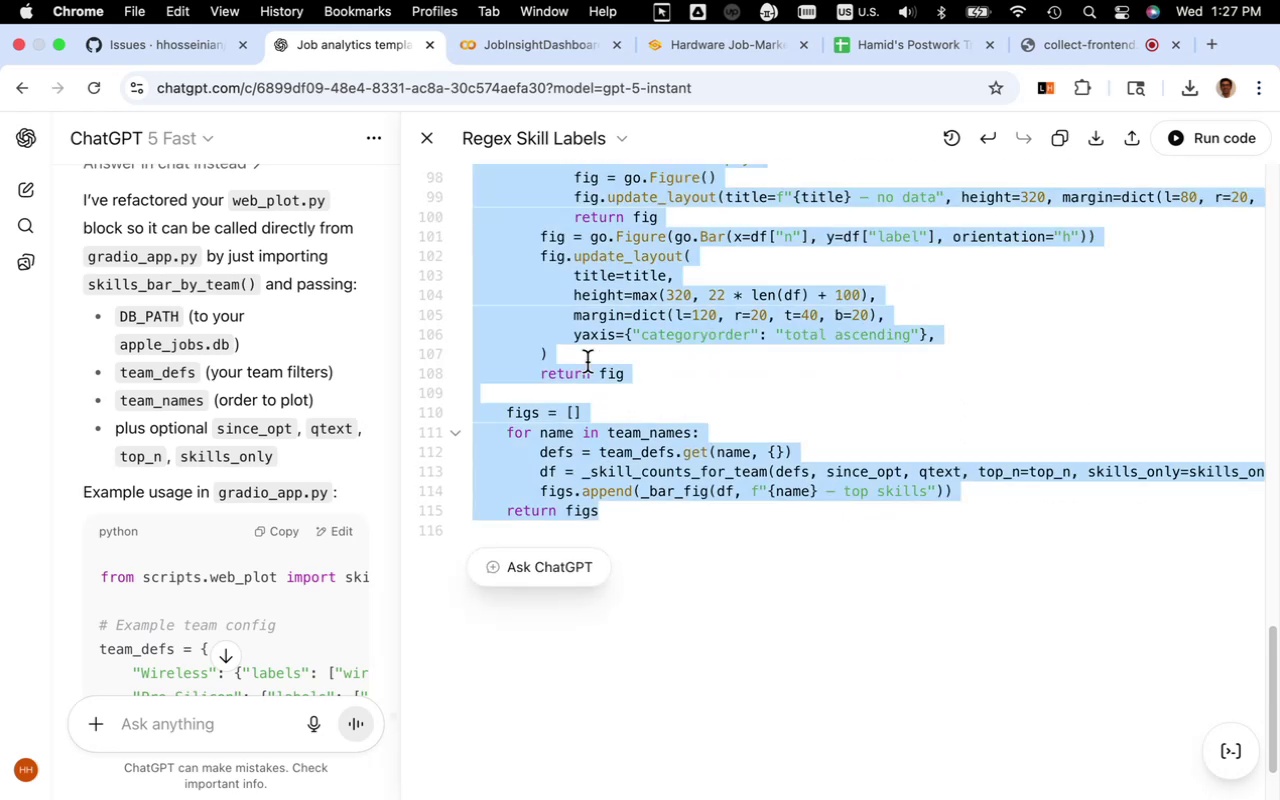 
key(Meta+C)
 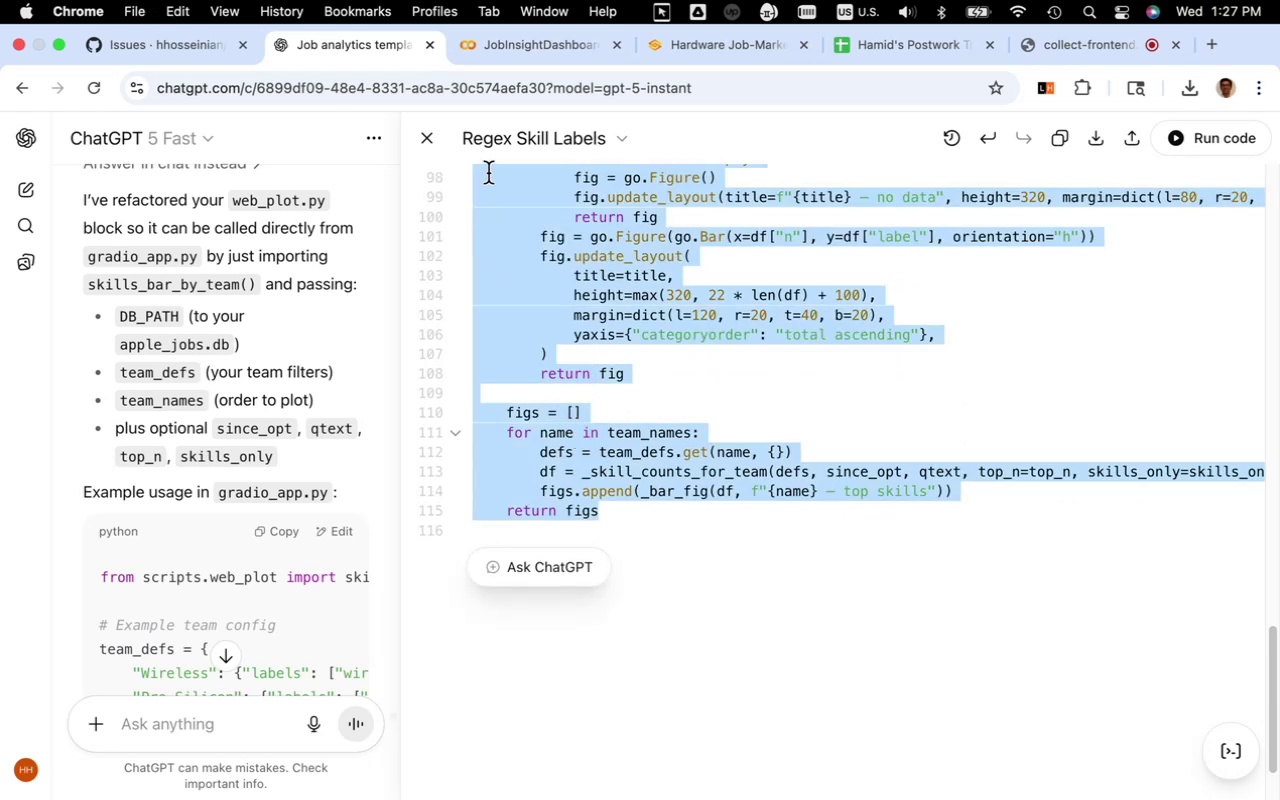 
mouse_move([567, 79])
 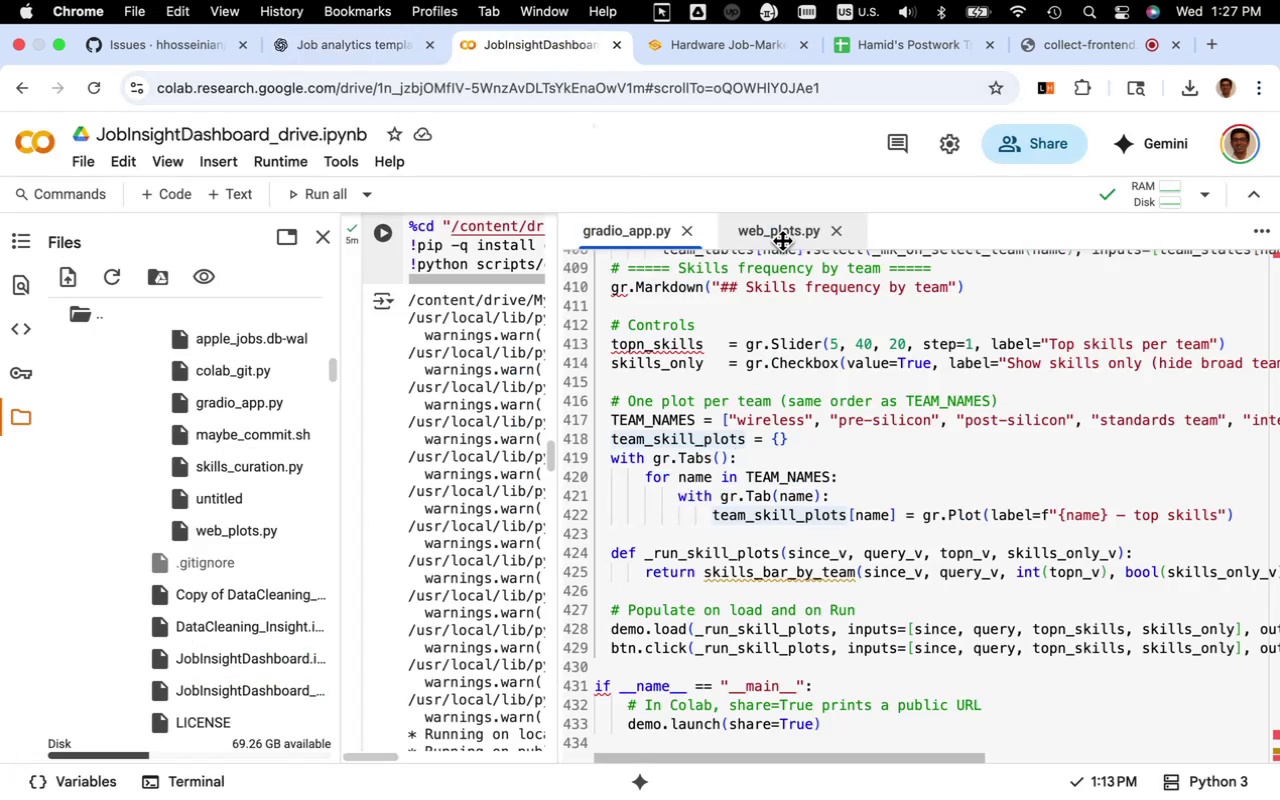 
left_click([782, 239])
 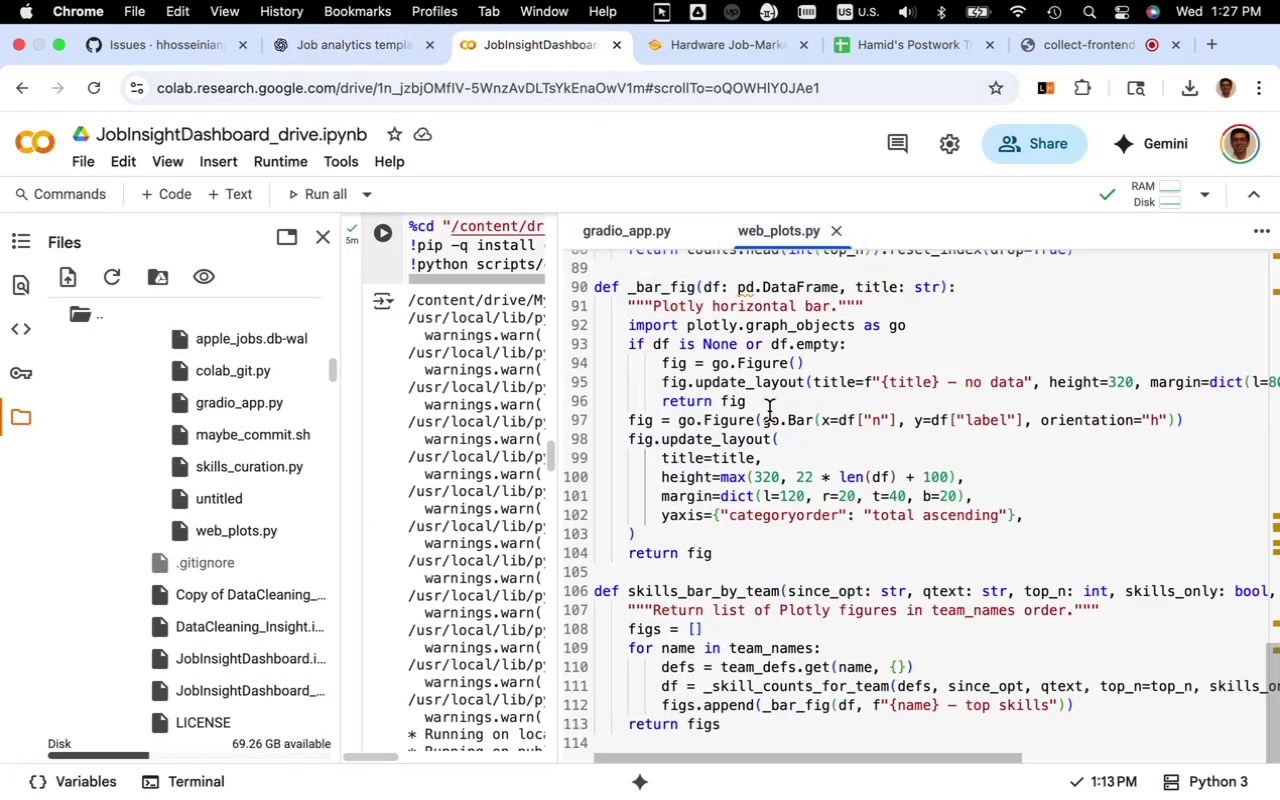 
left_click([768, 411])
 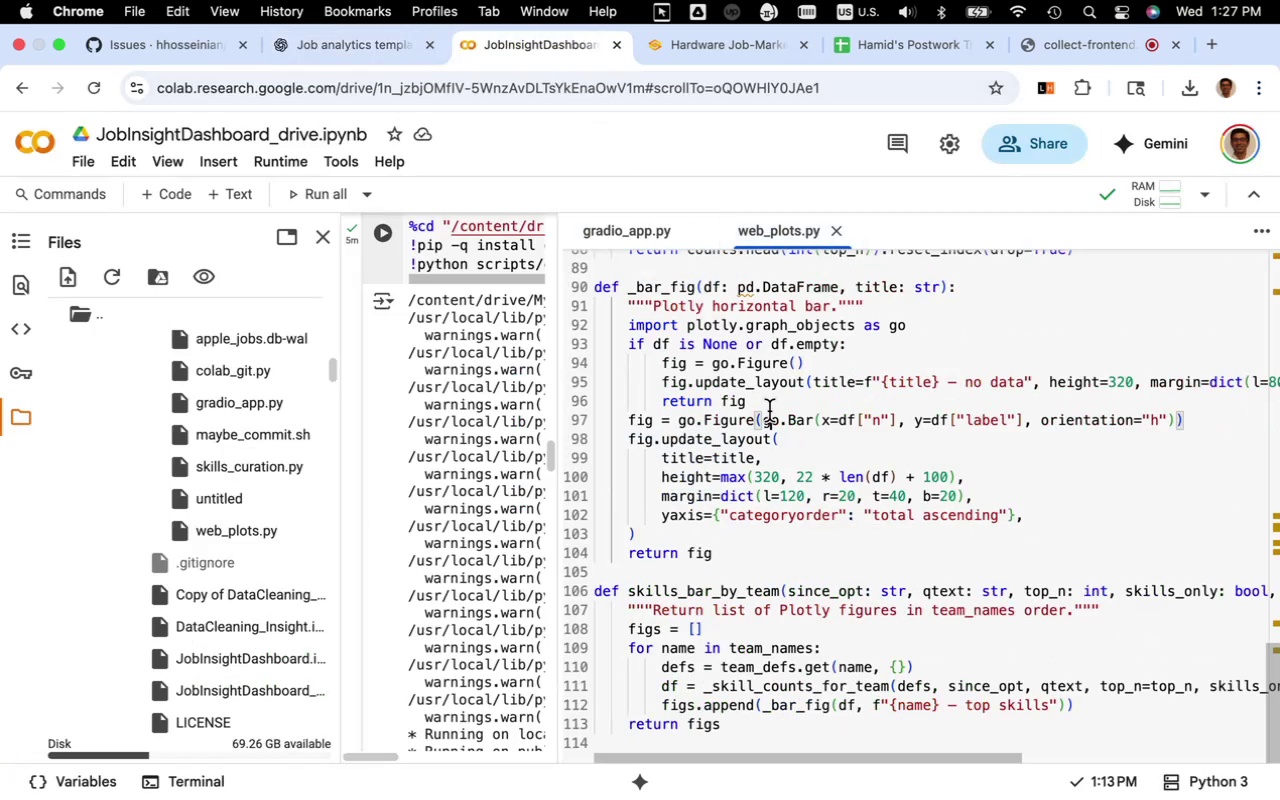 
key(Meta+A)
 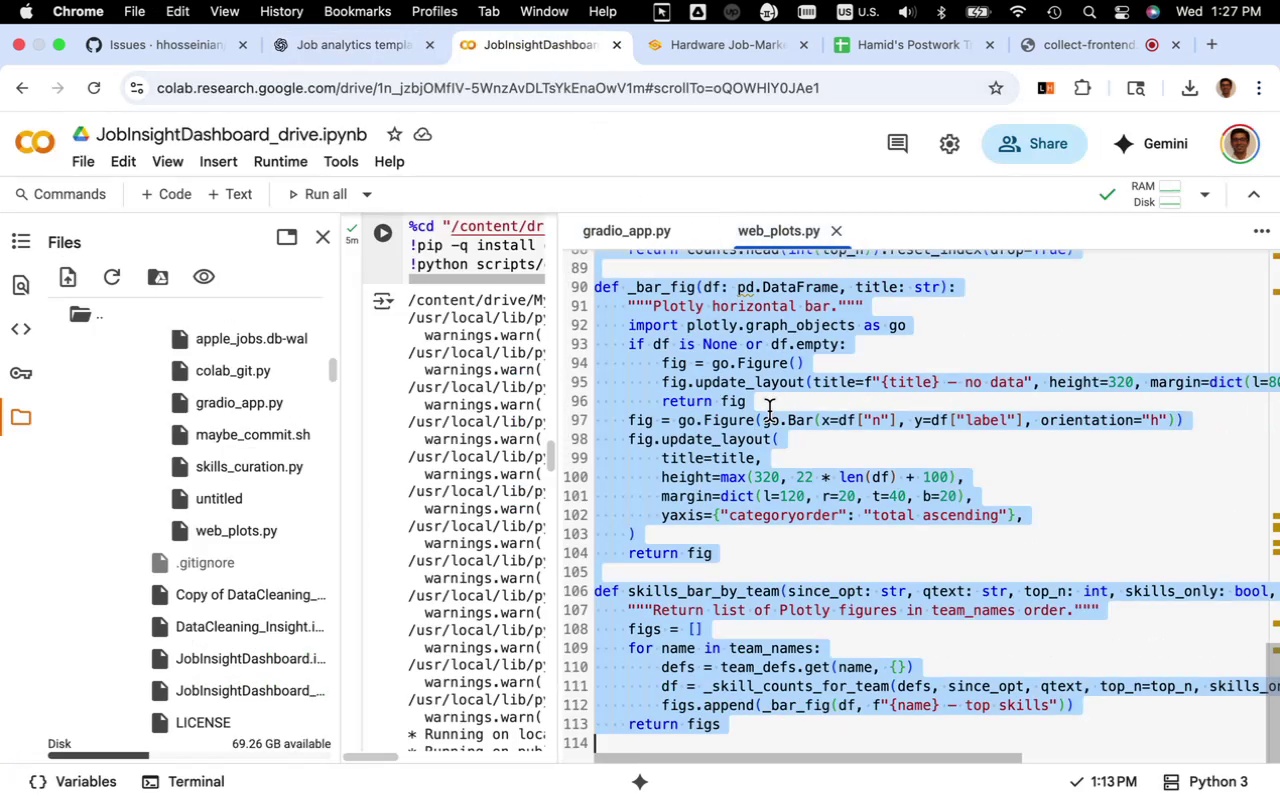 
key(Meta+V)
 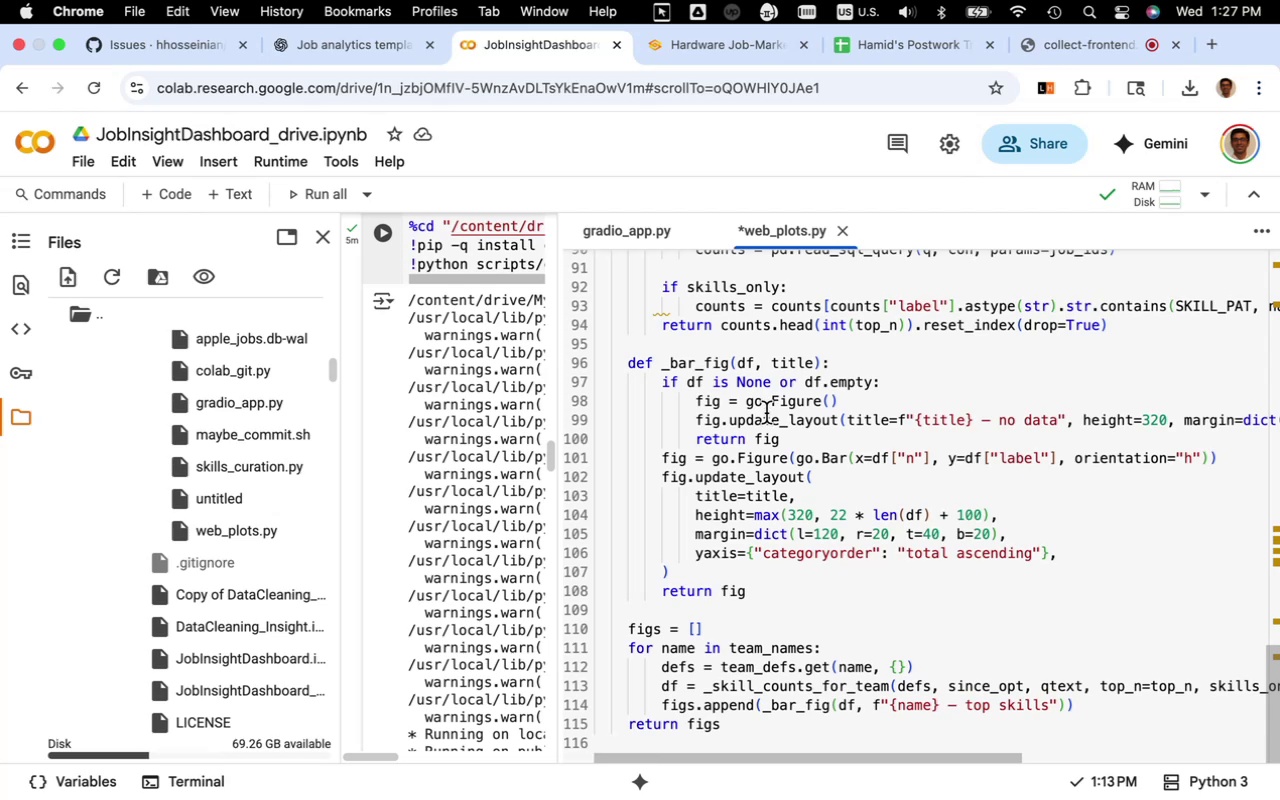 
key(Meta+S)
 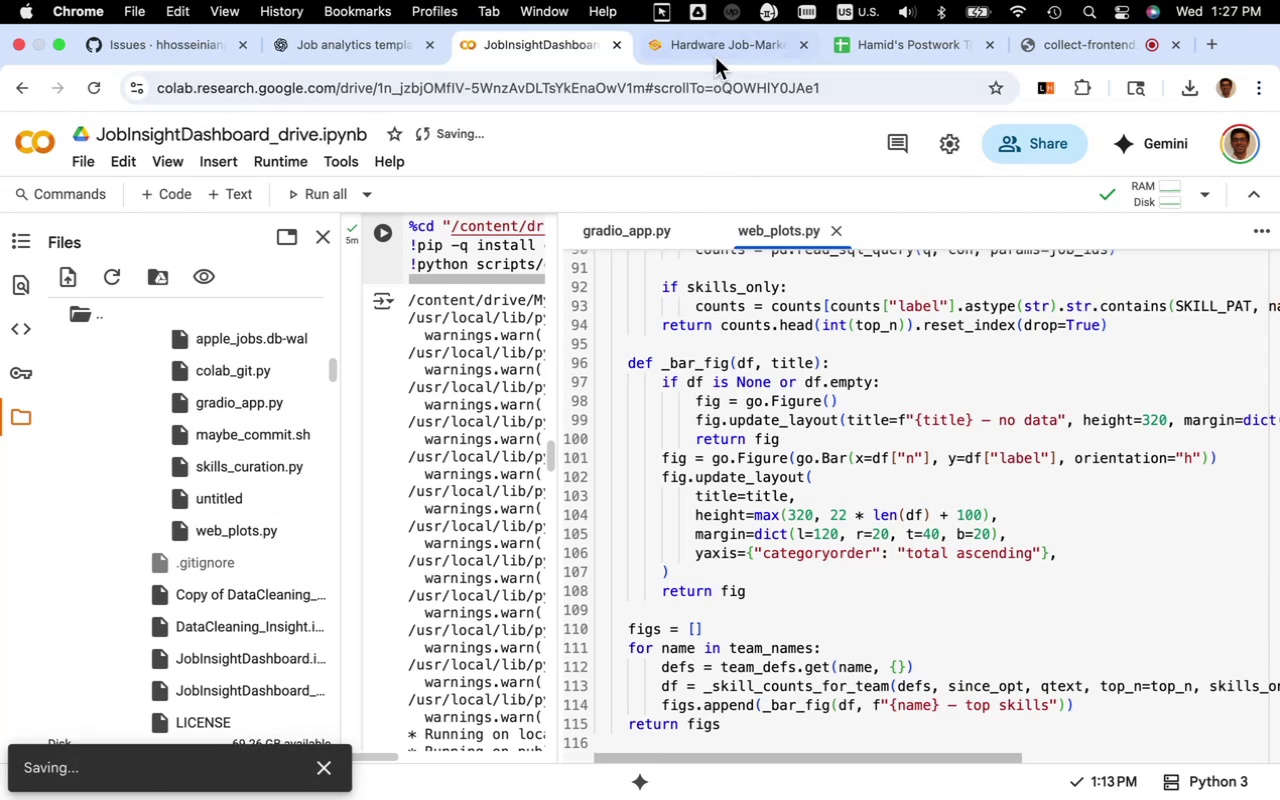 
left_click([718, 49])
 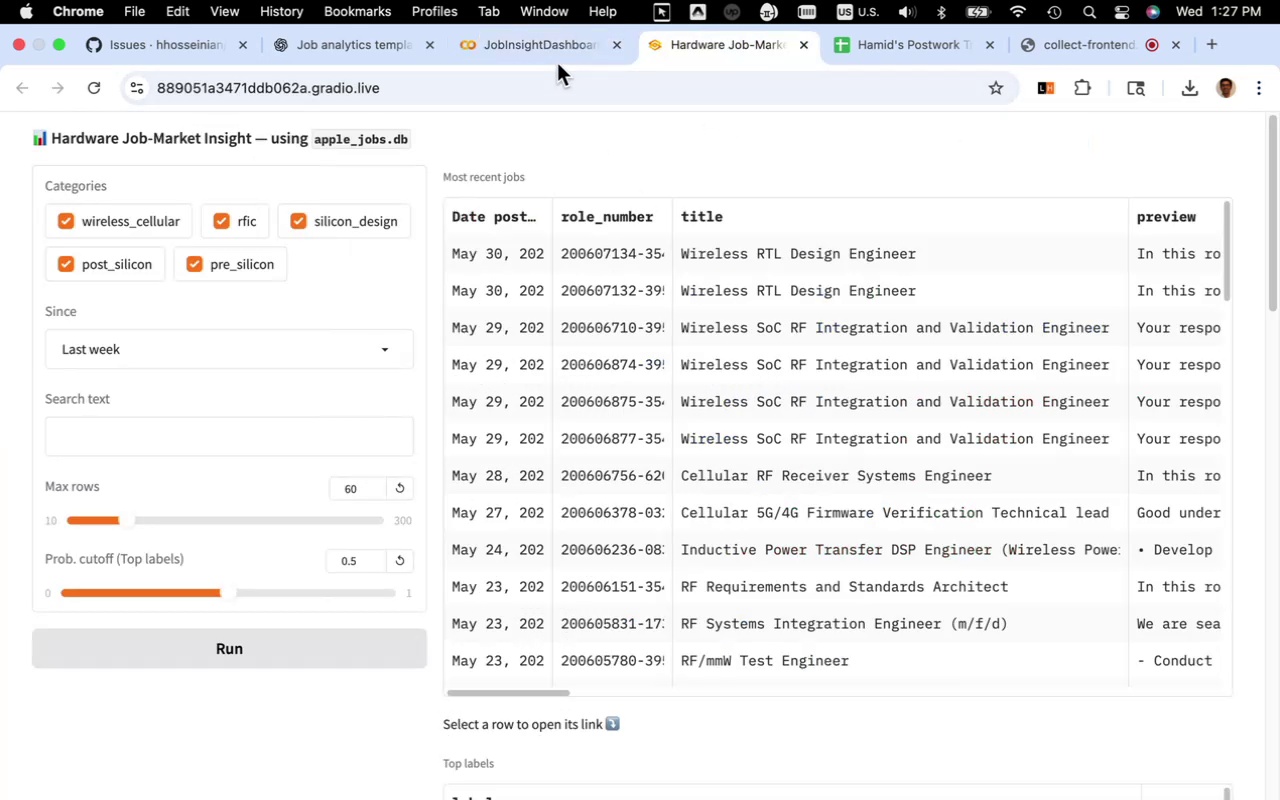 
left_click([559, 50])
 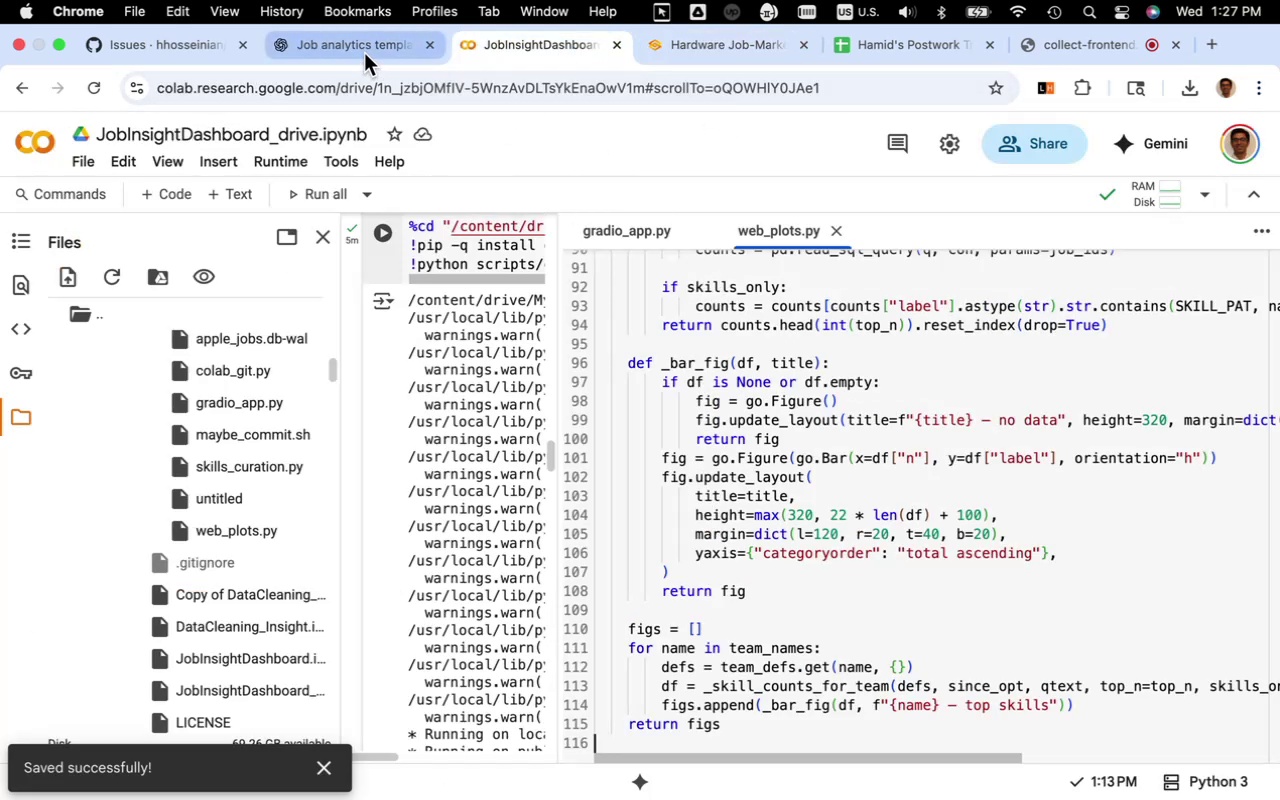 
left_click([365, 50])
 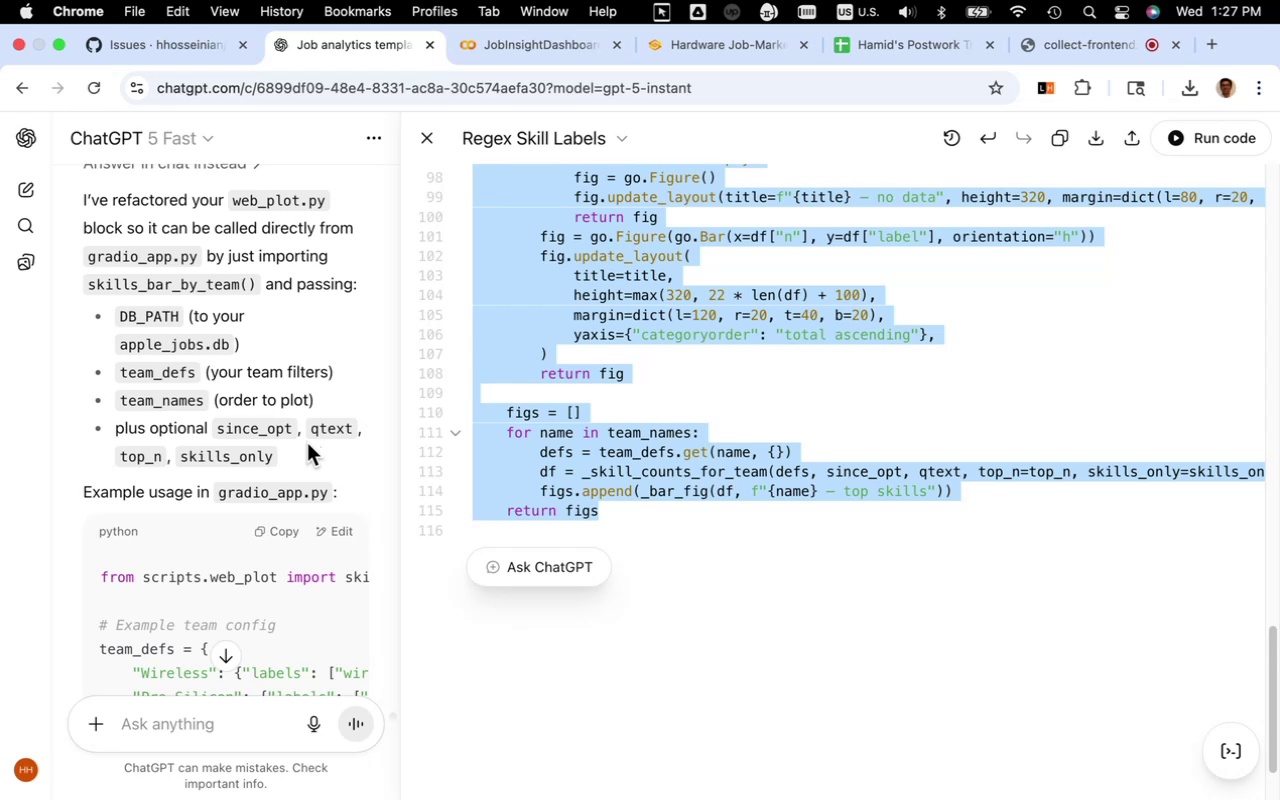 
wait(8.66)
 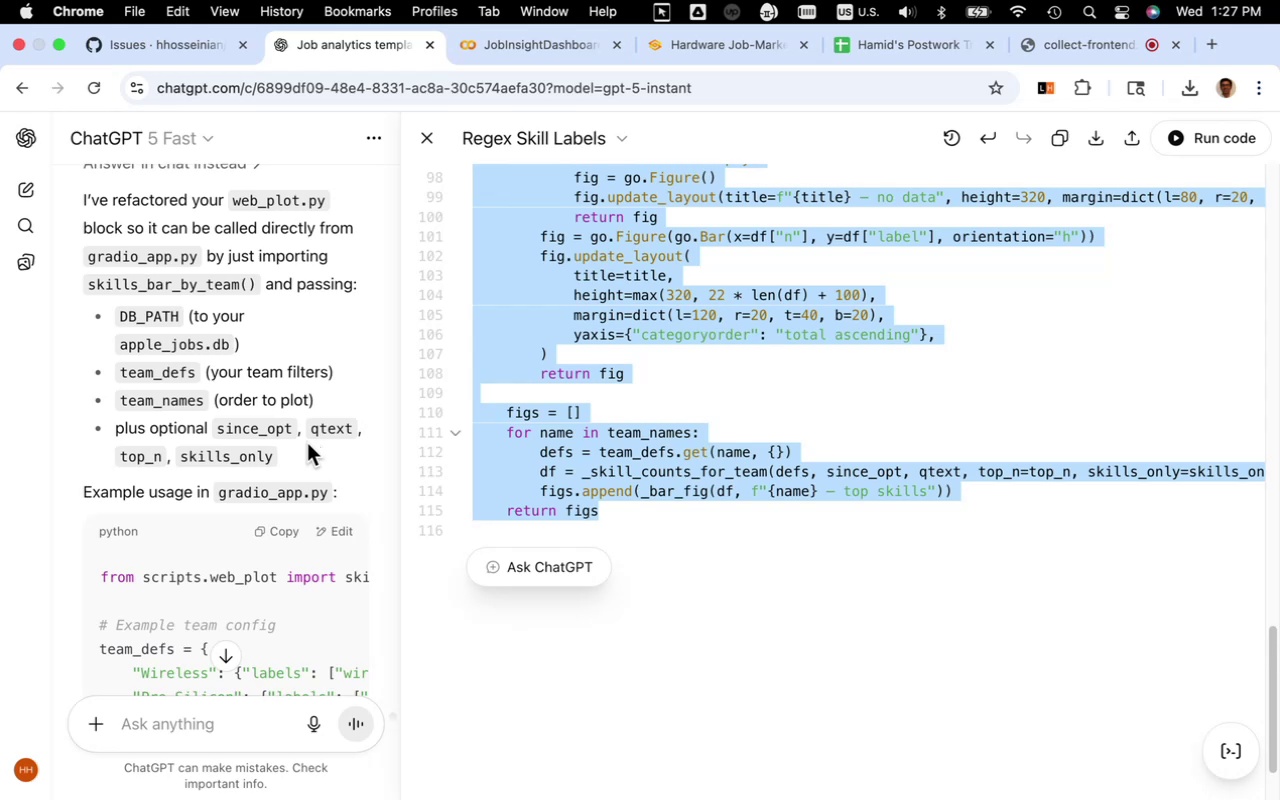 
scroll: coordinate [312, 432], scroll_direction: up, amount: 2.0
 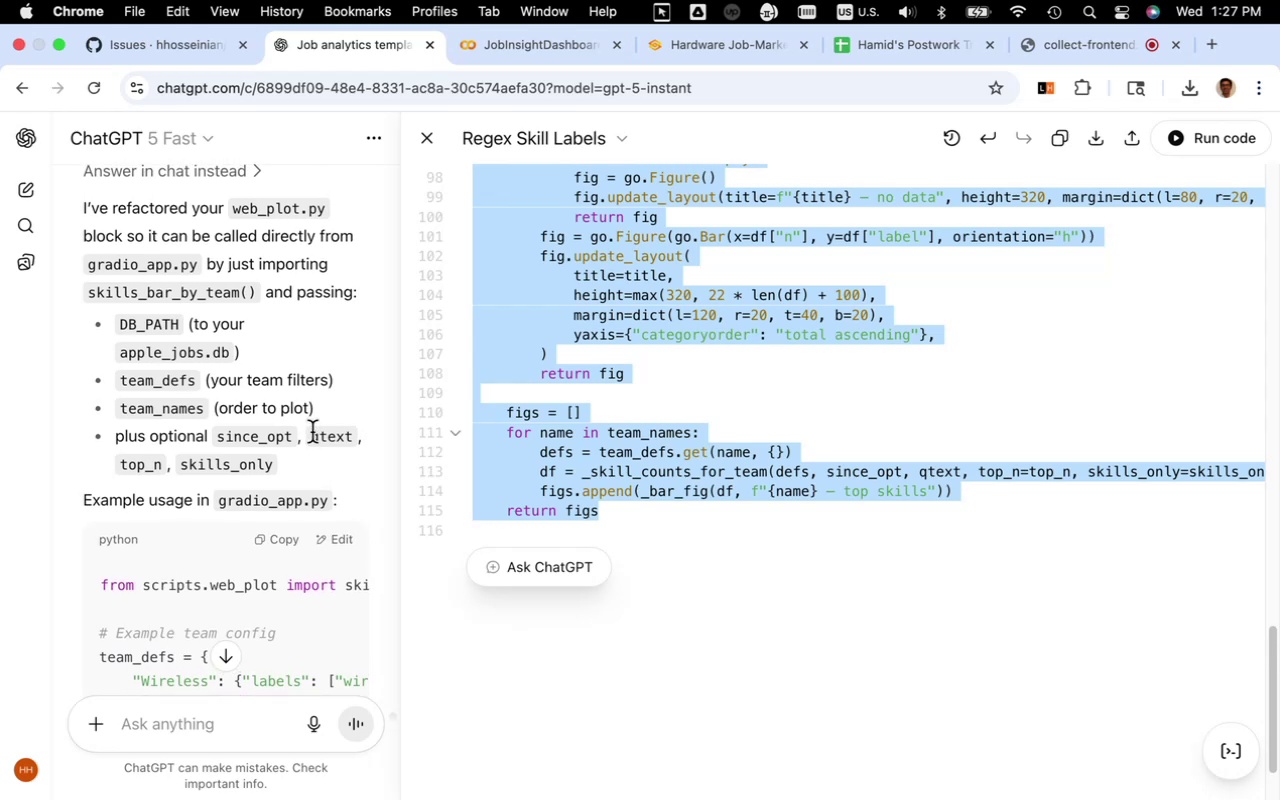 
scroll: coordinate [309, 425], scroll_direction: down, amount: 8.0
 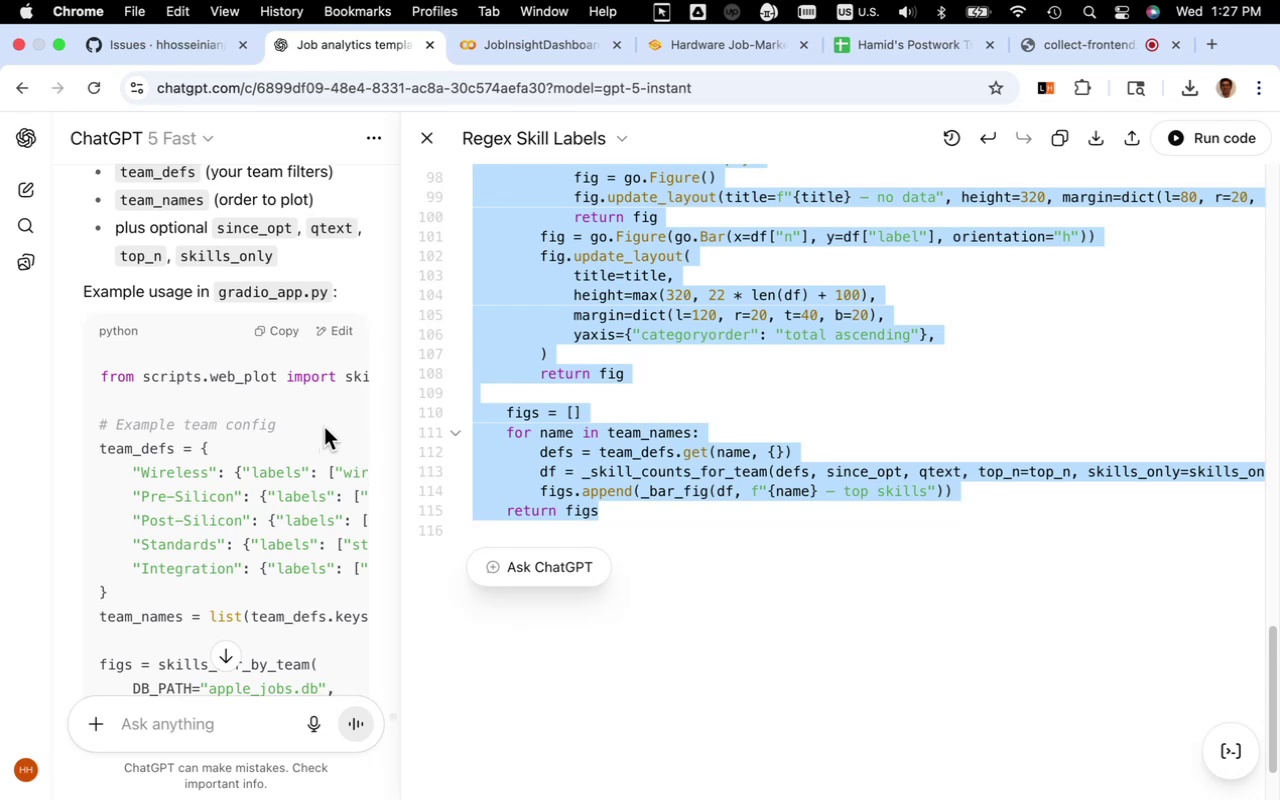 
wait(8.11)
 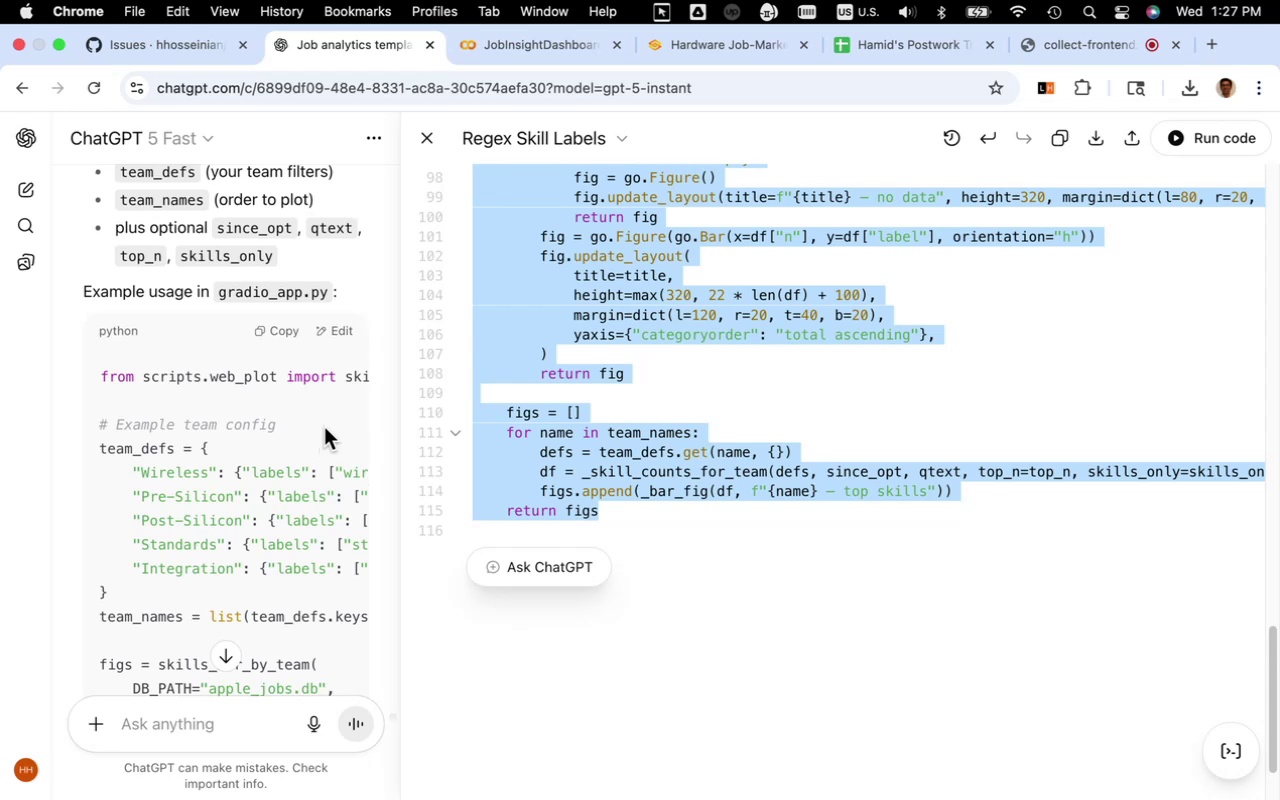 
left_click_drag(start_coordinate=[103, 378], to_coordinate=[373, 389])
 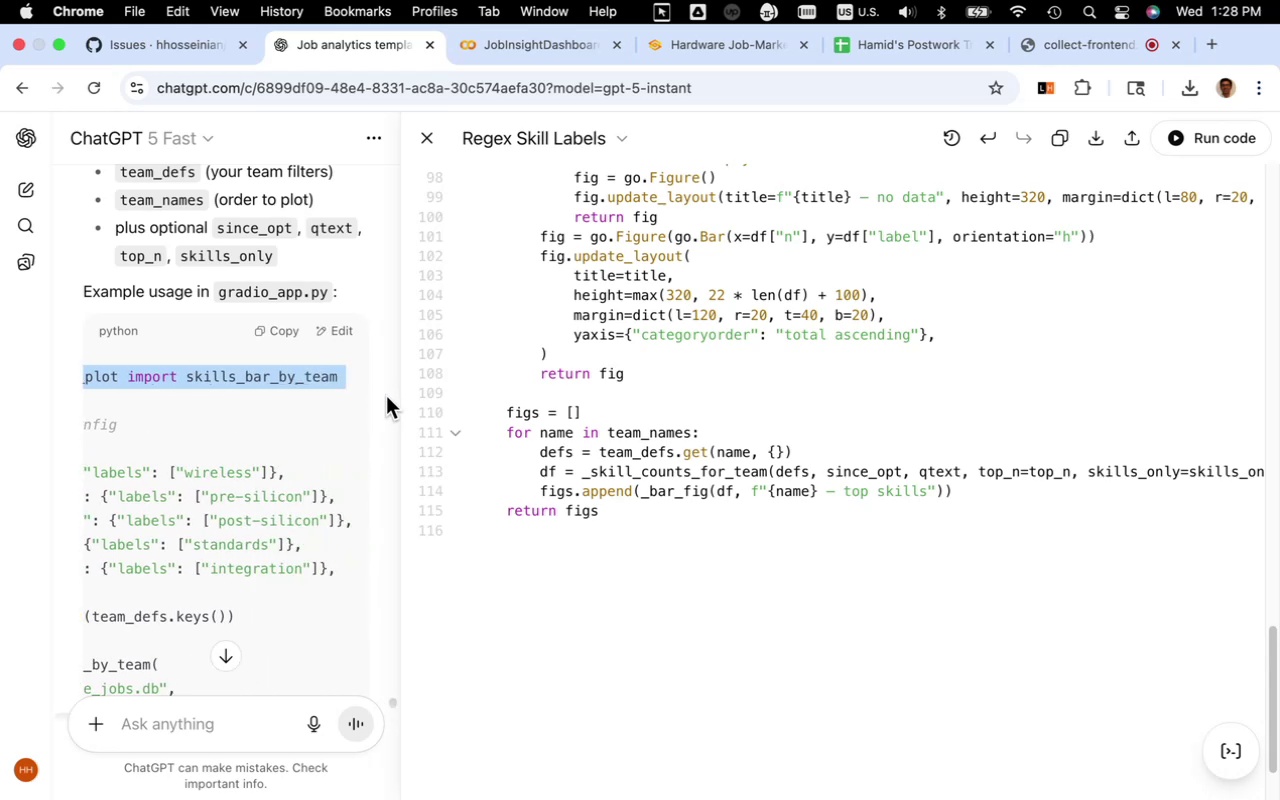 
key(Meta+C)
 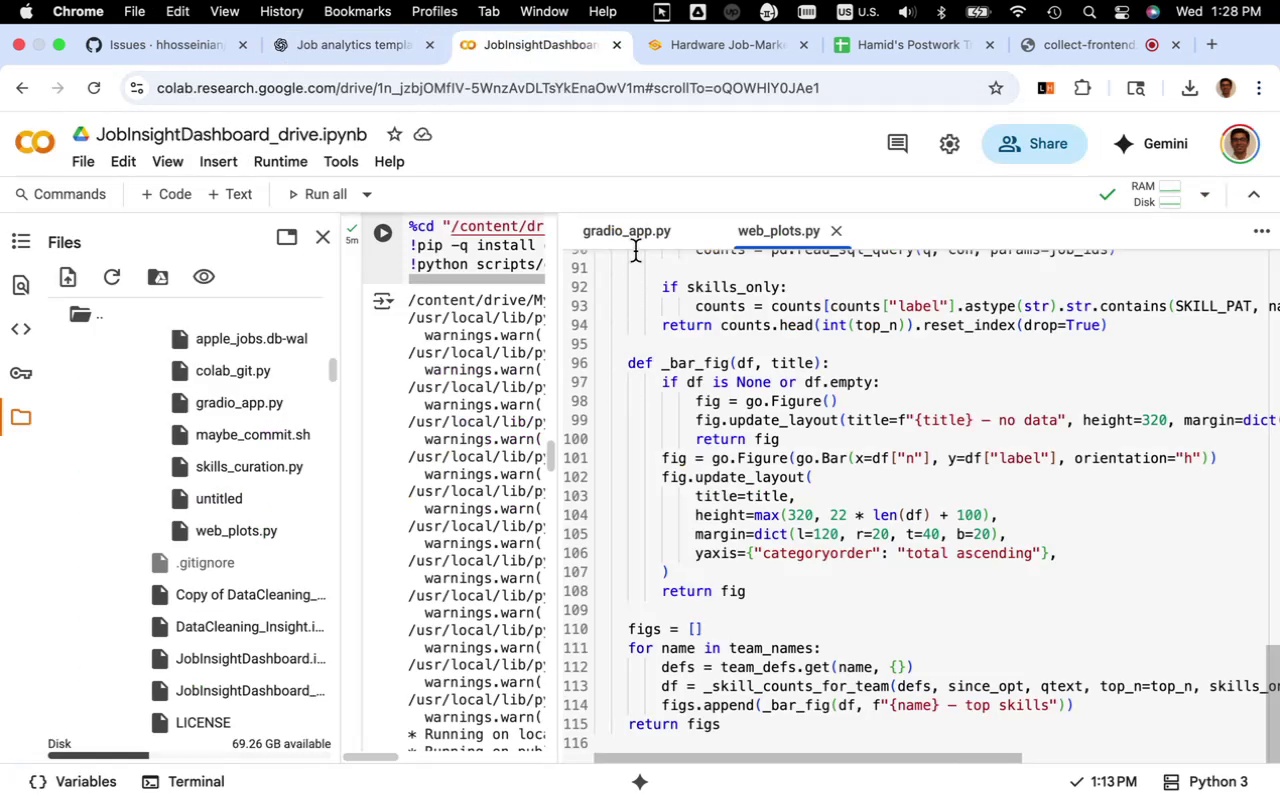 
scroll: coordinate [703, 444], scroll_direction: up, amount: 211.0
 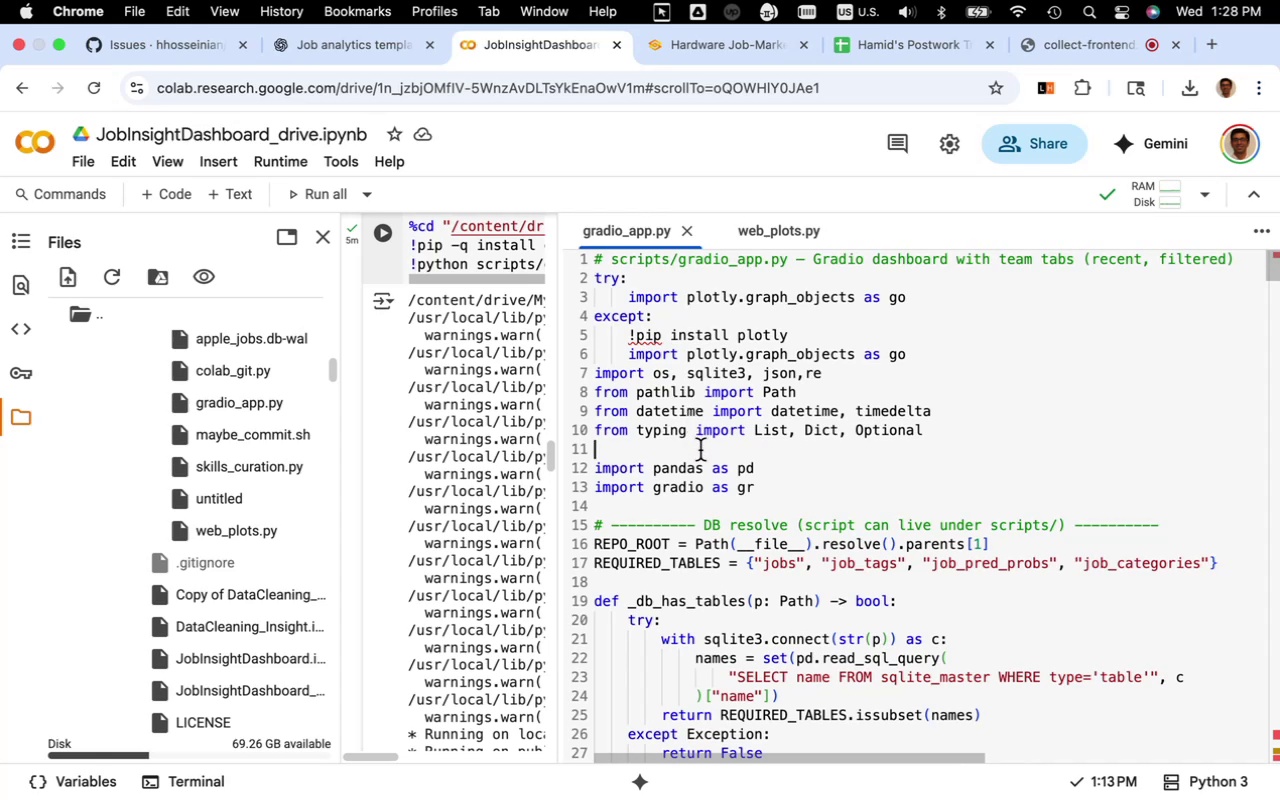 
key(Meta+V)
 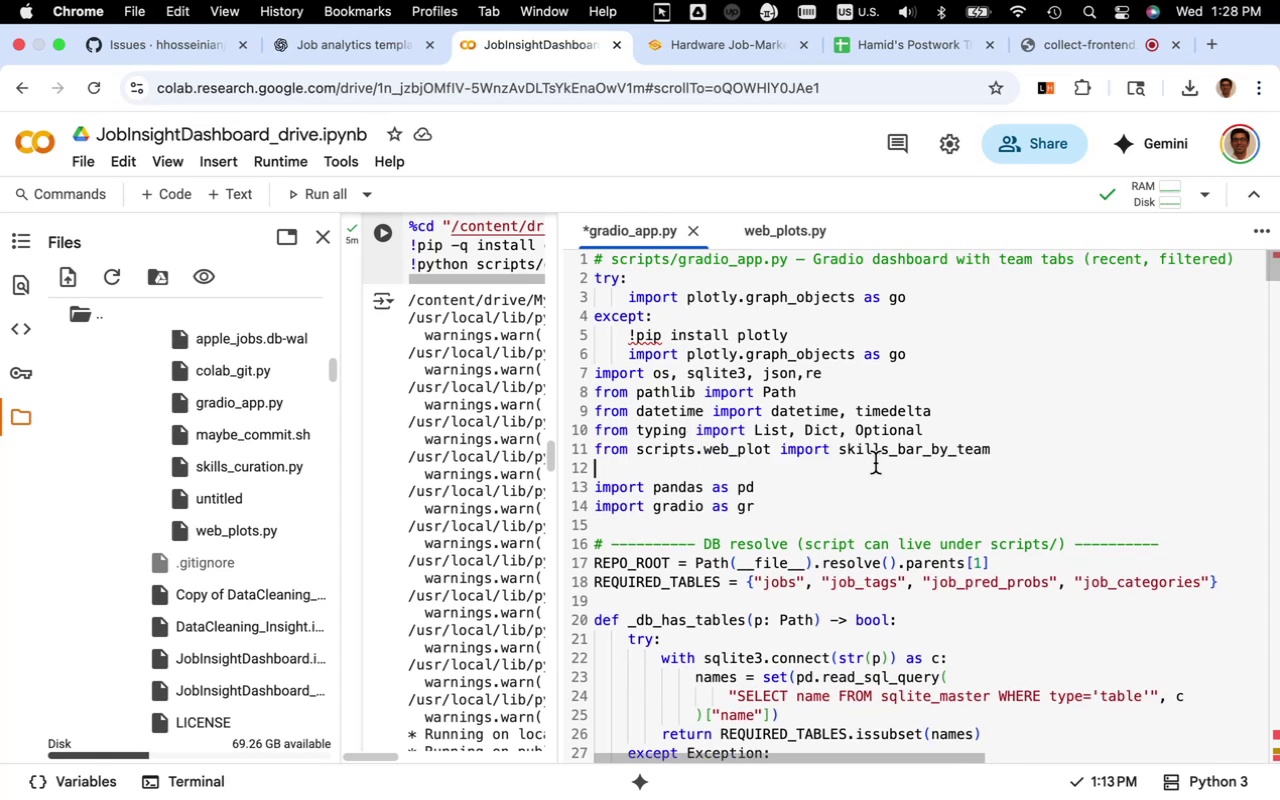 
key(Backspace)
 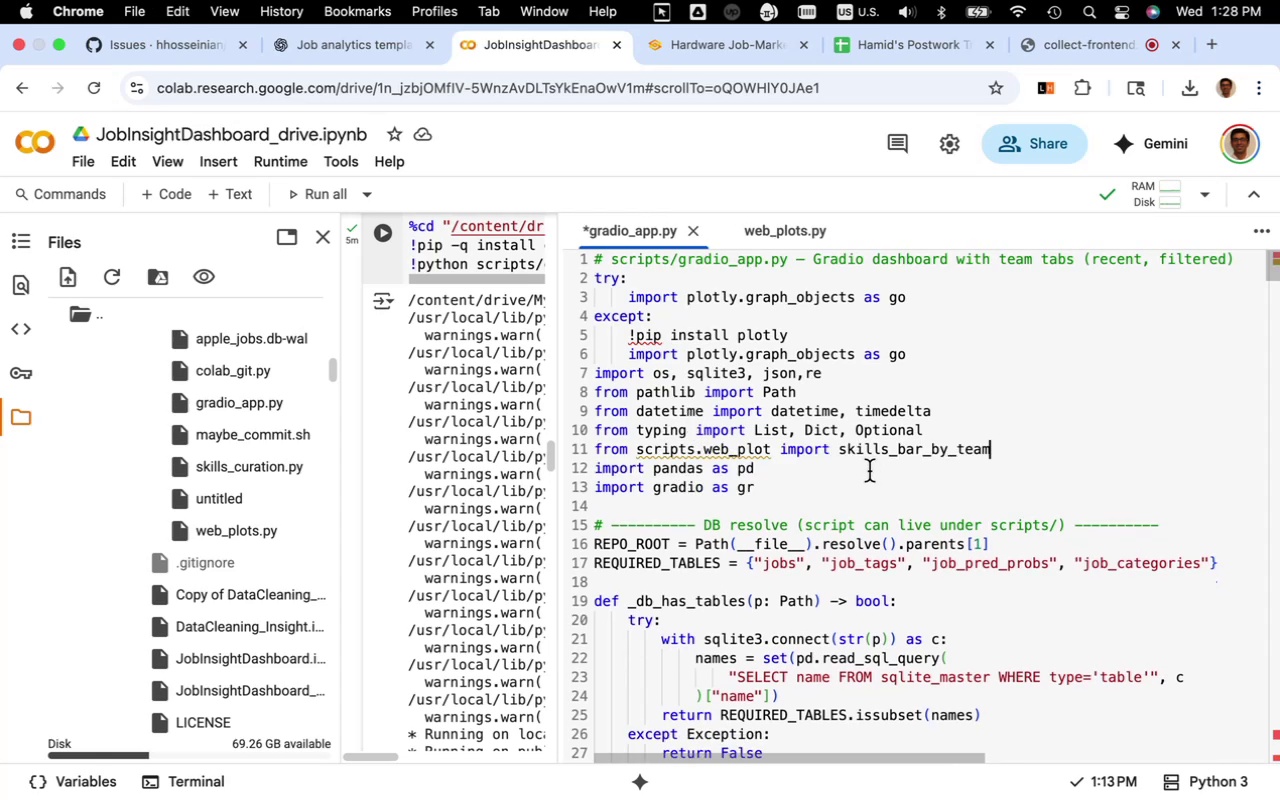 
mouse_move([821, 468])
 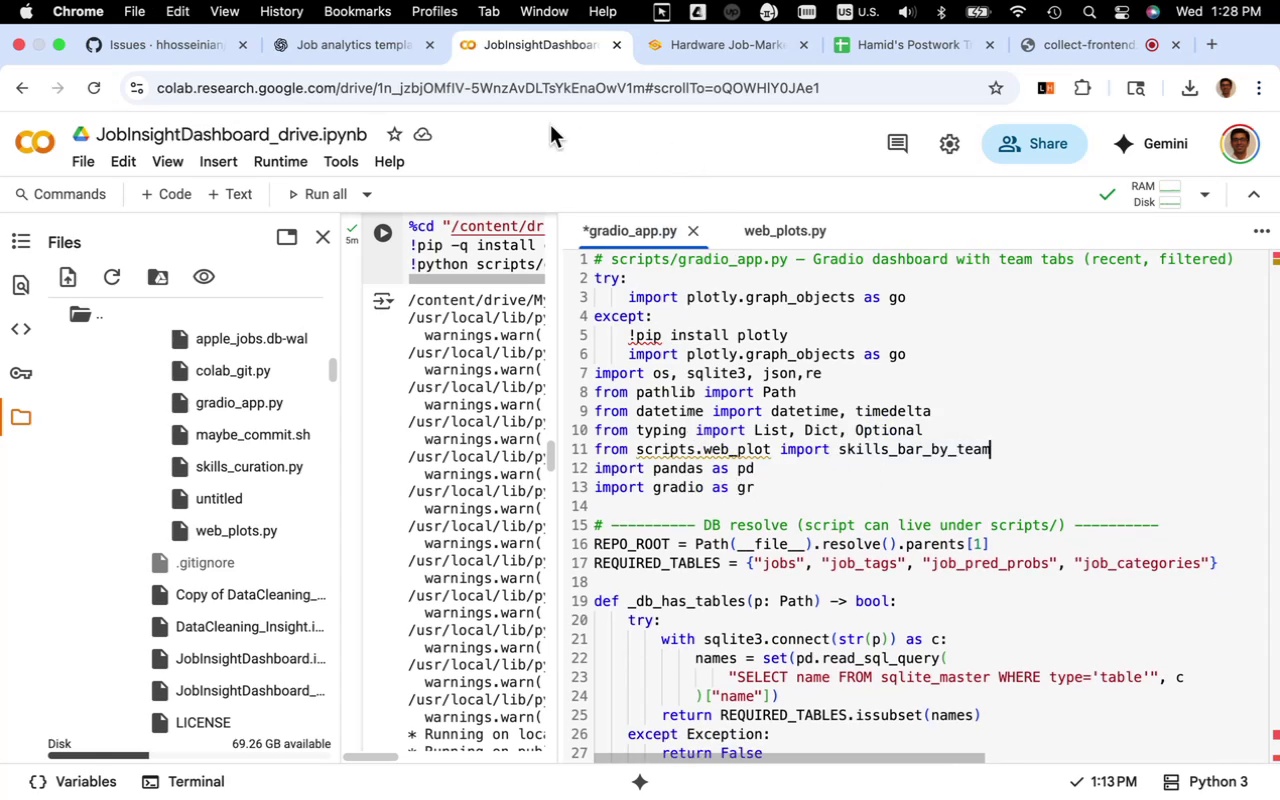 
left_click([383, 54])
 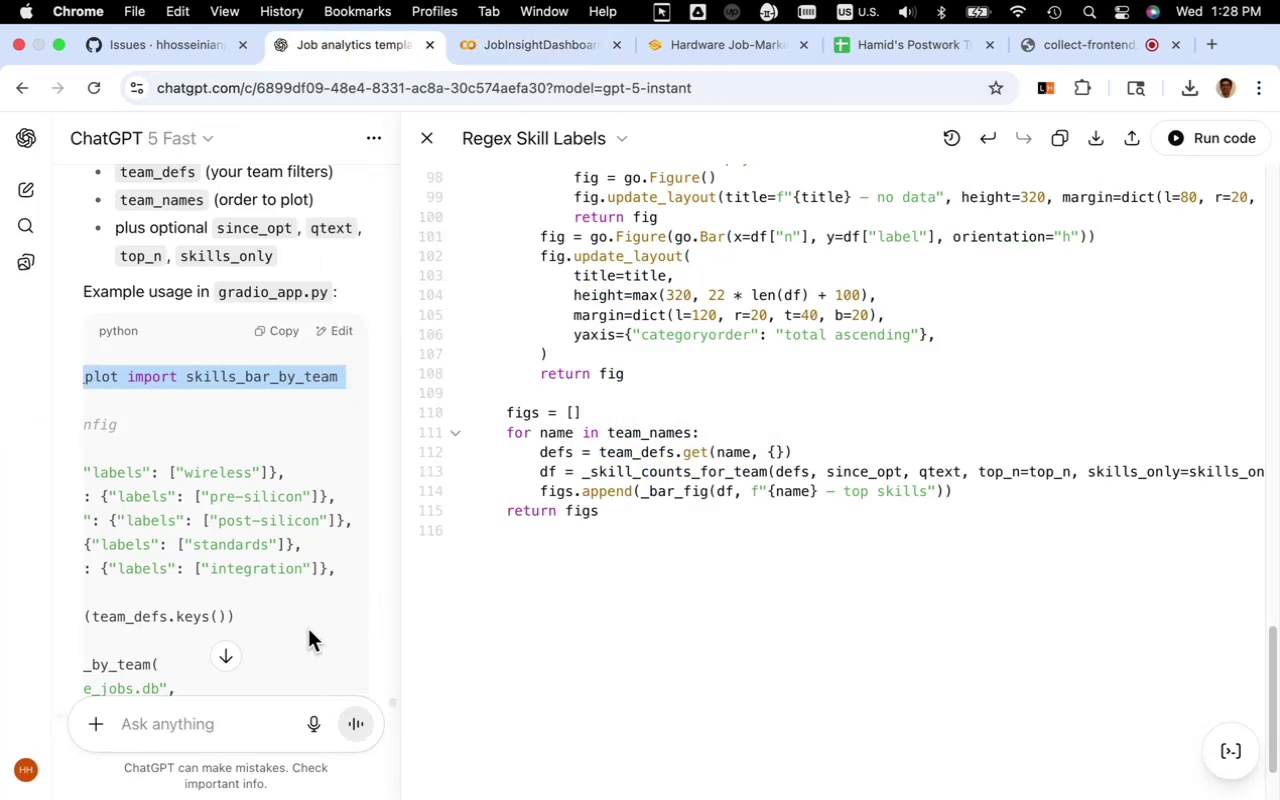 
left_click([294, 573])
 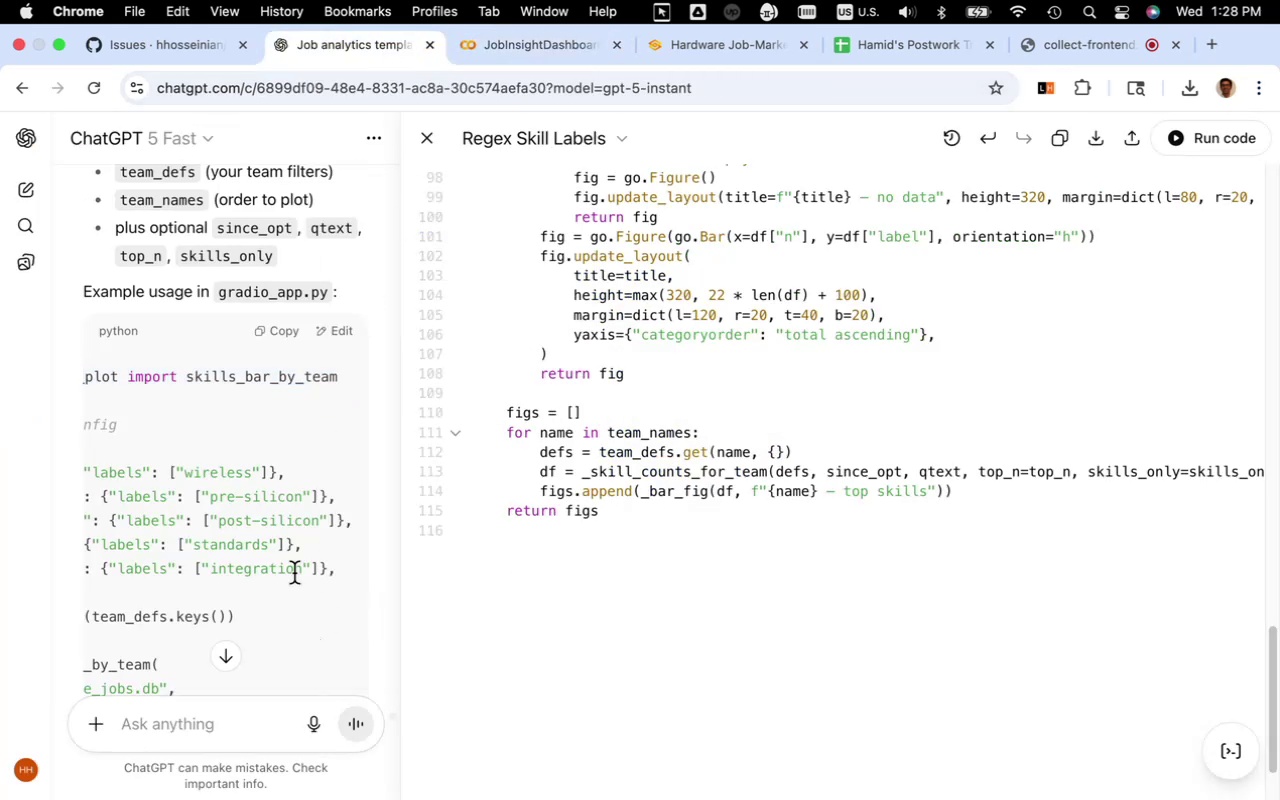 
left_click_drag(start_coordinate=[294, 573], to_coordinate=[66, 542])
 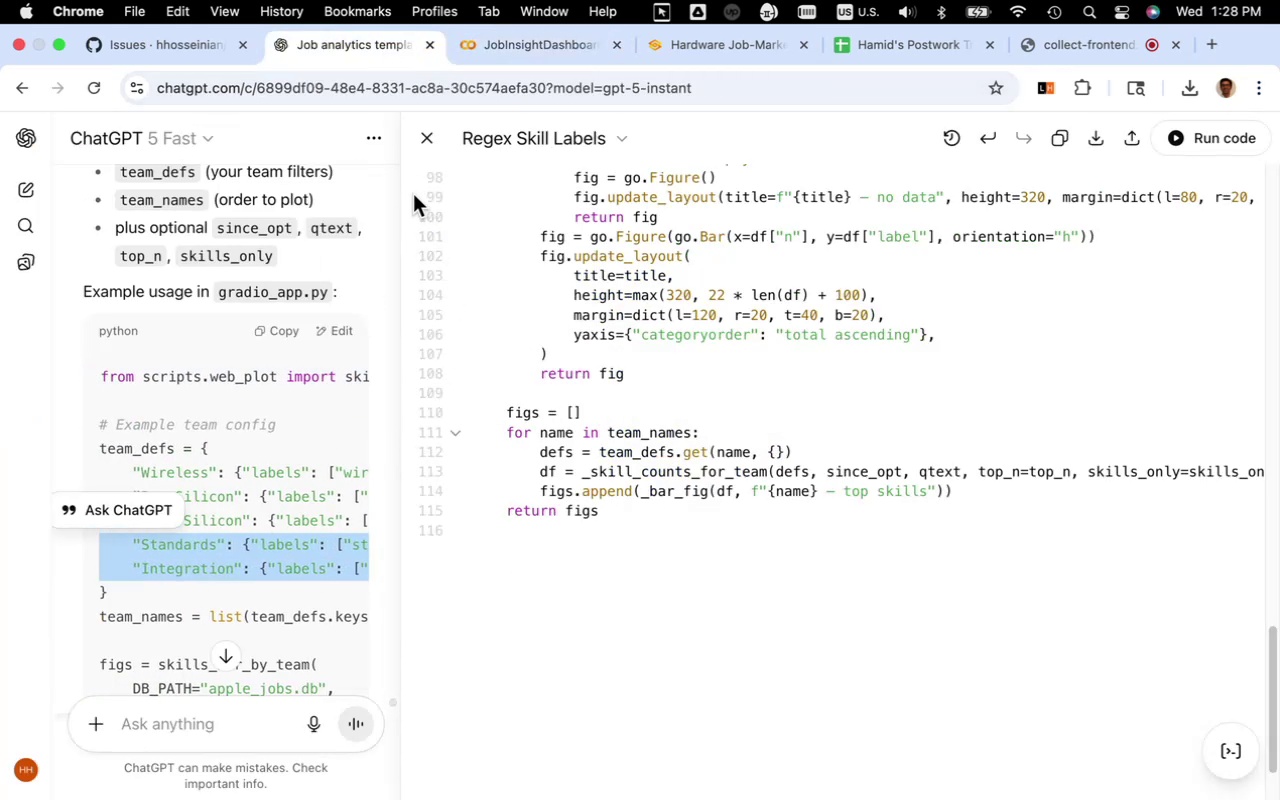 
left_click([428, 132])
 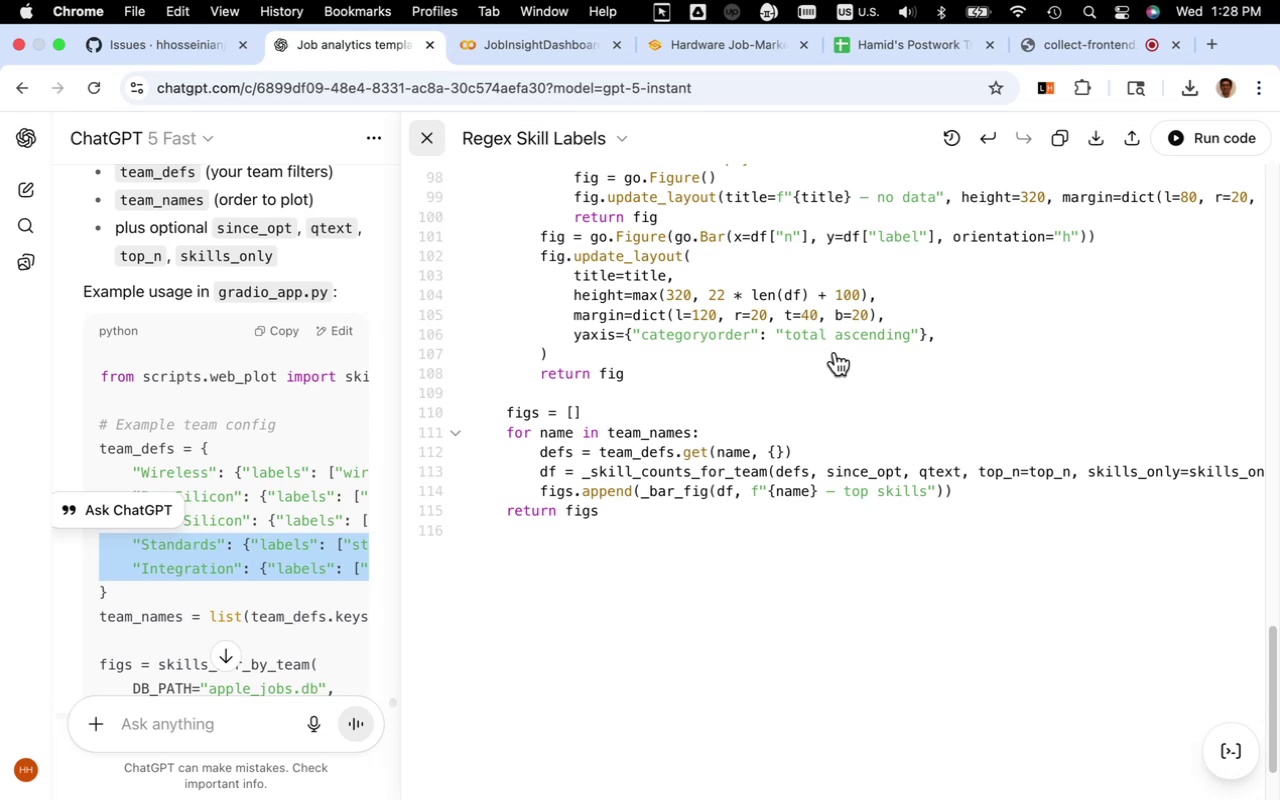 
wait(9.06)
 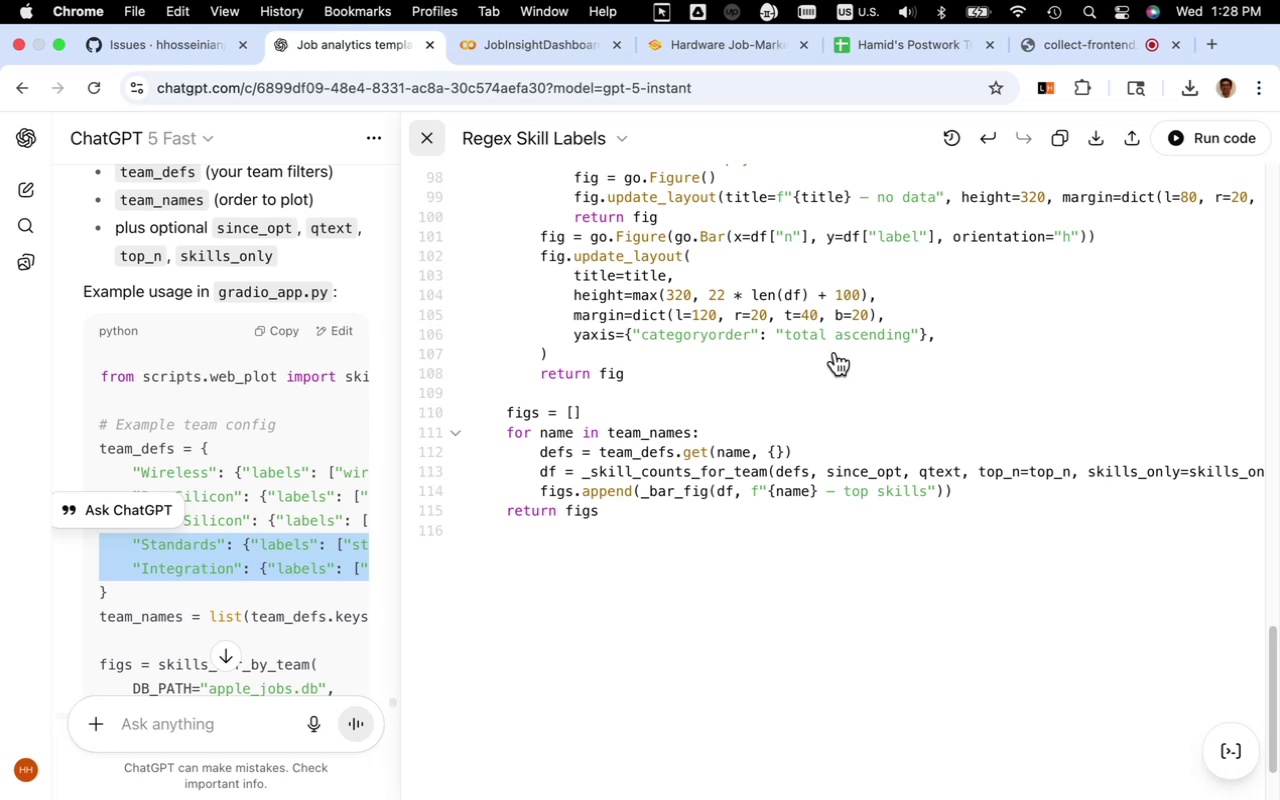 
scroll: coordinate [1123, 435], scroll_direction: up, amount: 14.0
 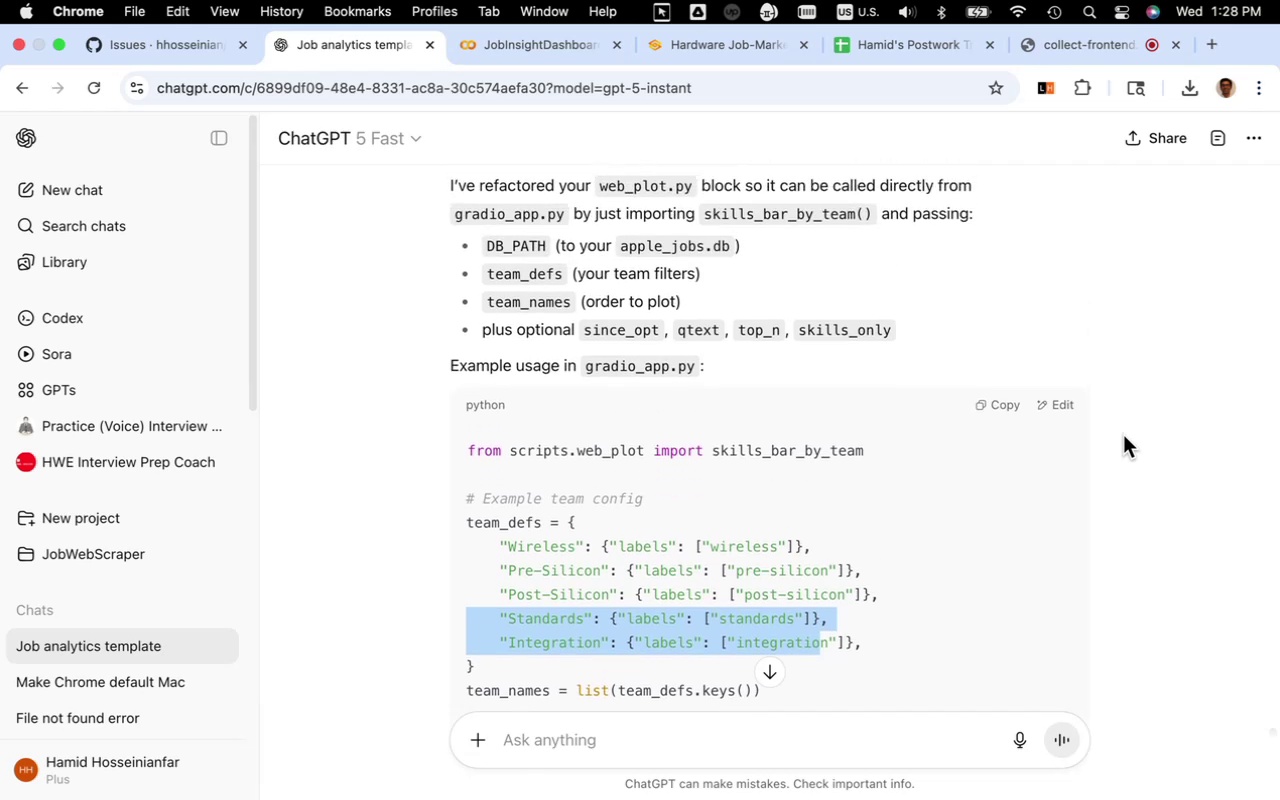 
scroll: coordinate [1123, 435], scroll_direction: down, amount: 16.0
 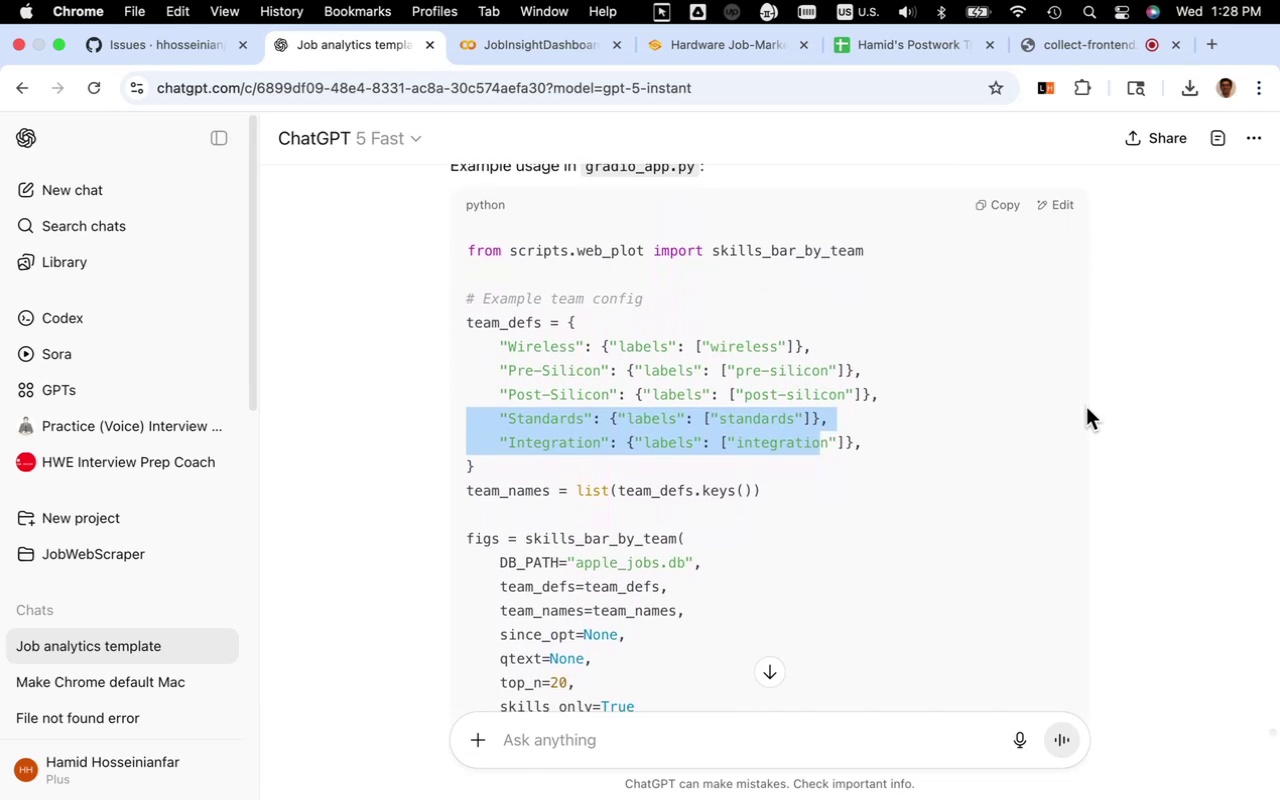 
wait(8.74)
 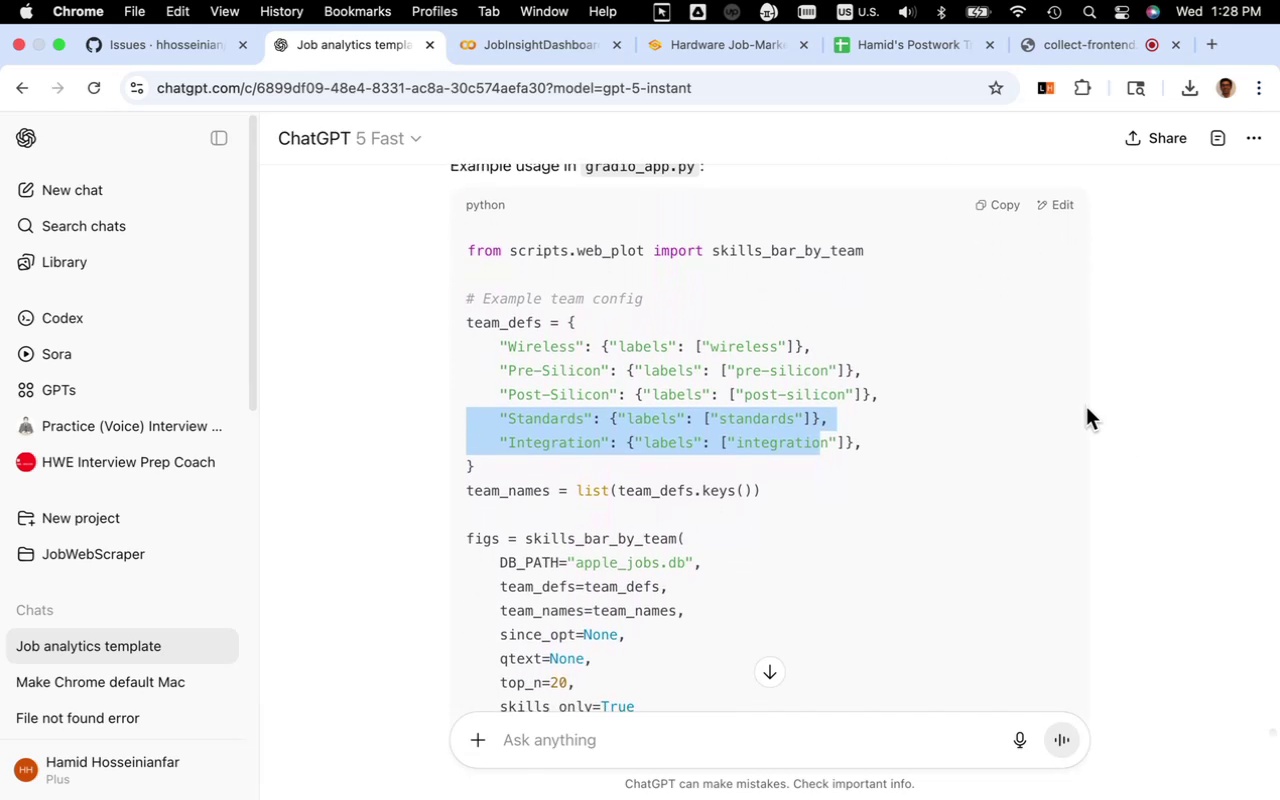 
scroll: coordinate [726, 511], scroll_direction: down, amount: 9.0
 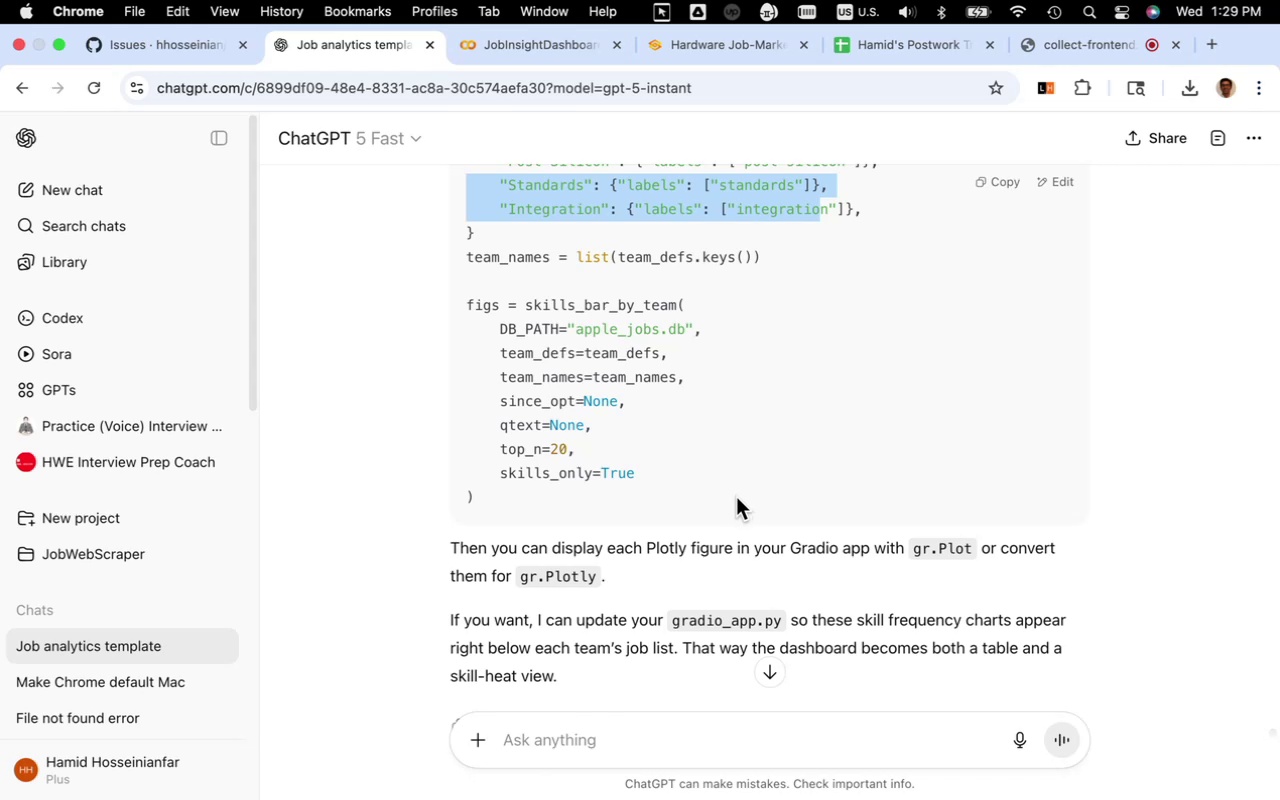 
wait(25.95)
 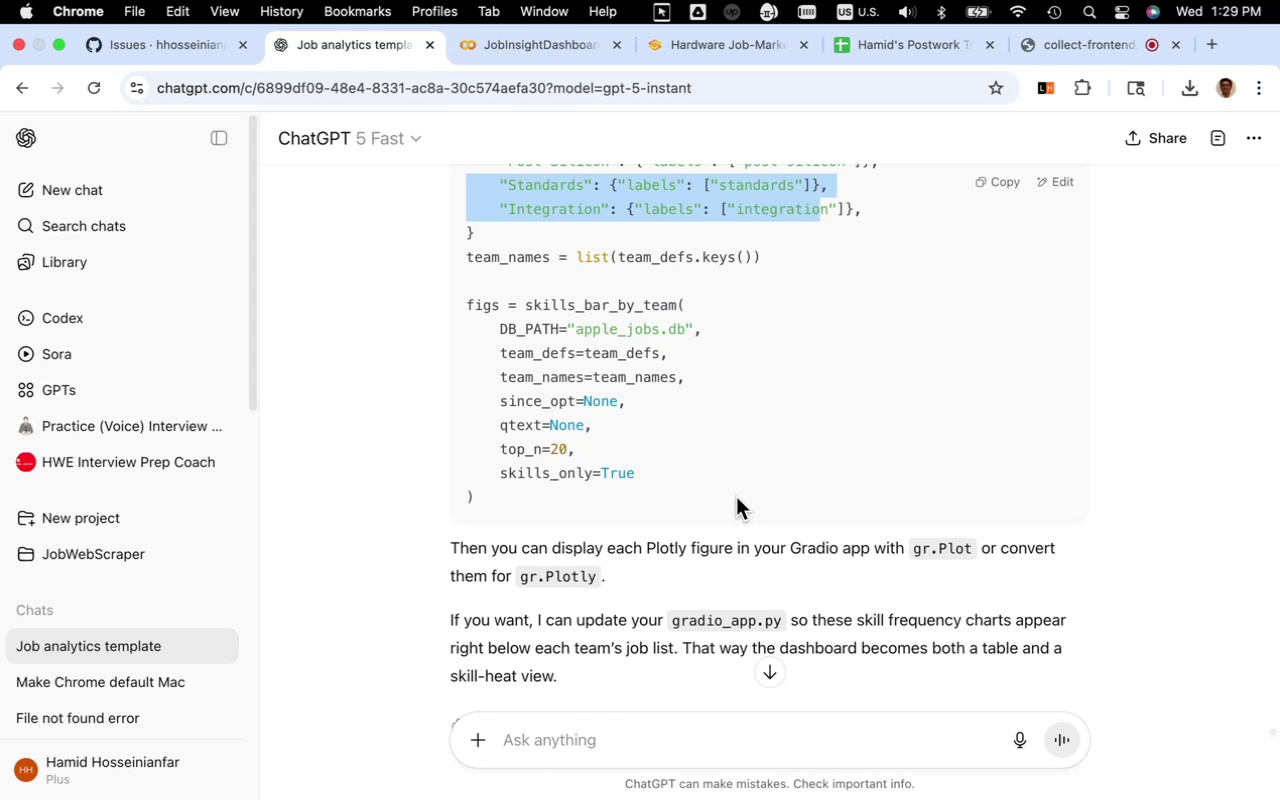 
left_click([547, 43])
 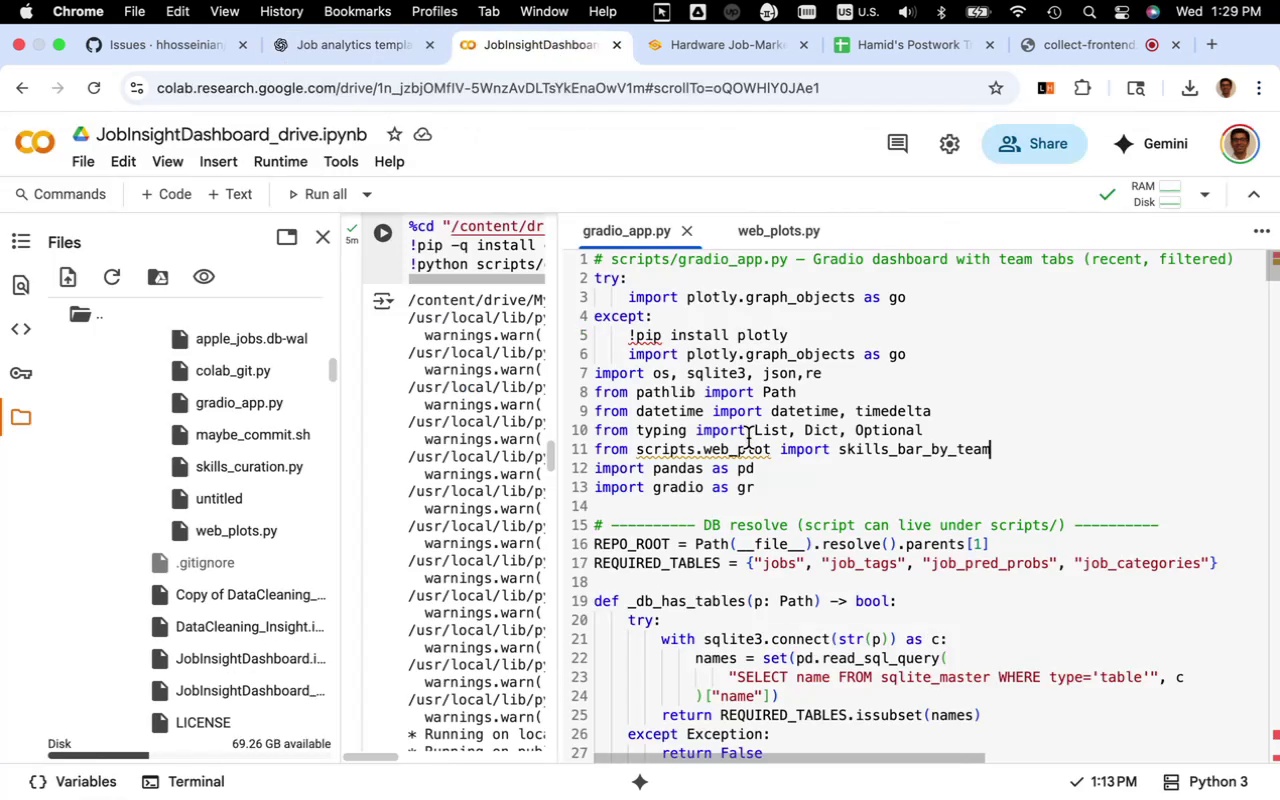 
scroll: coordinate [748, 434], scroll_direction: down, amount: 65.0
 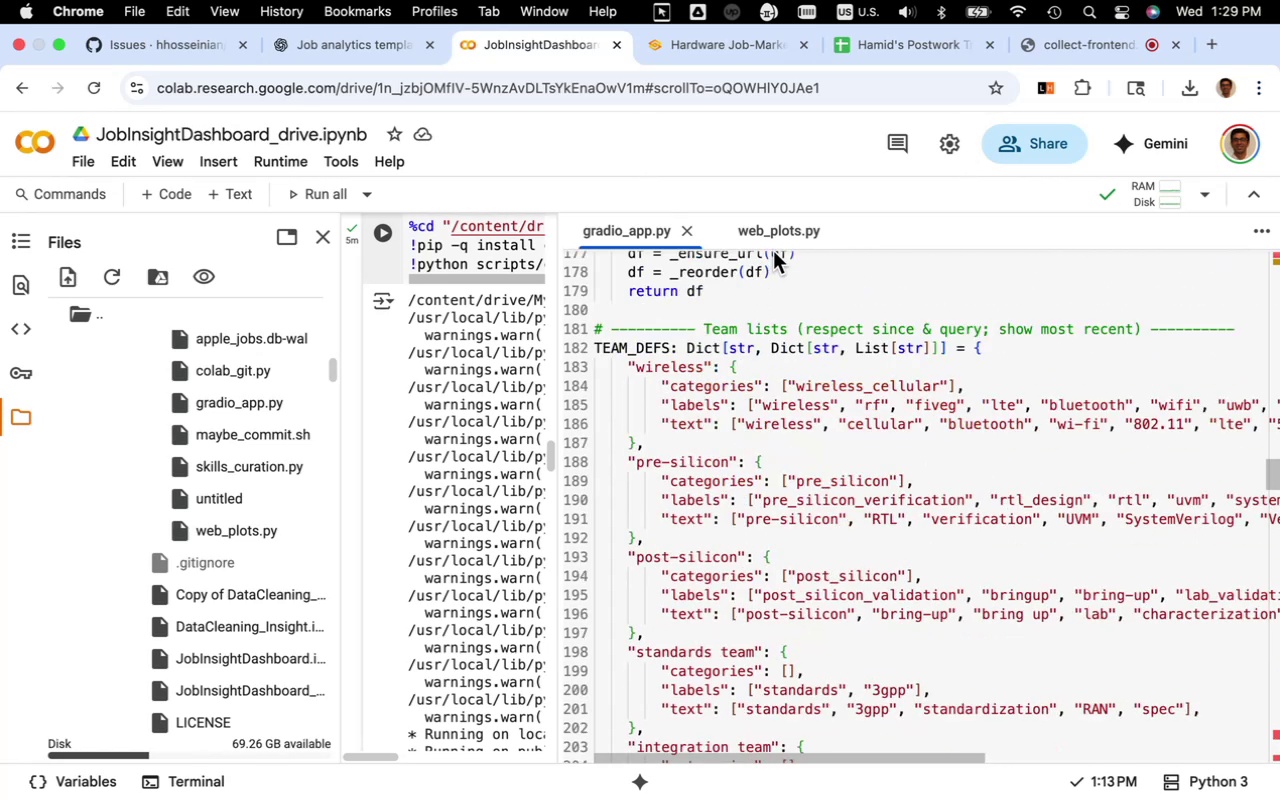 
left_click([776, 238])
 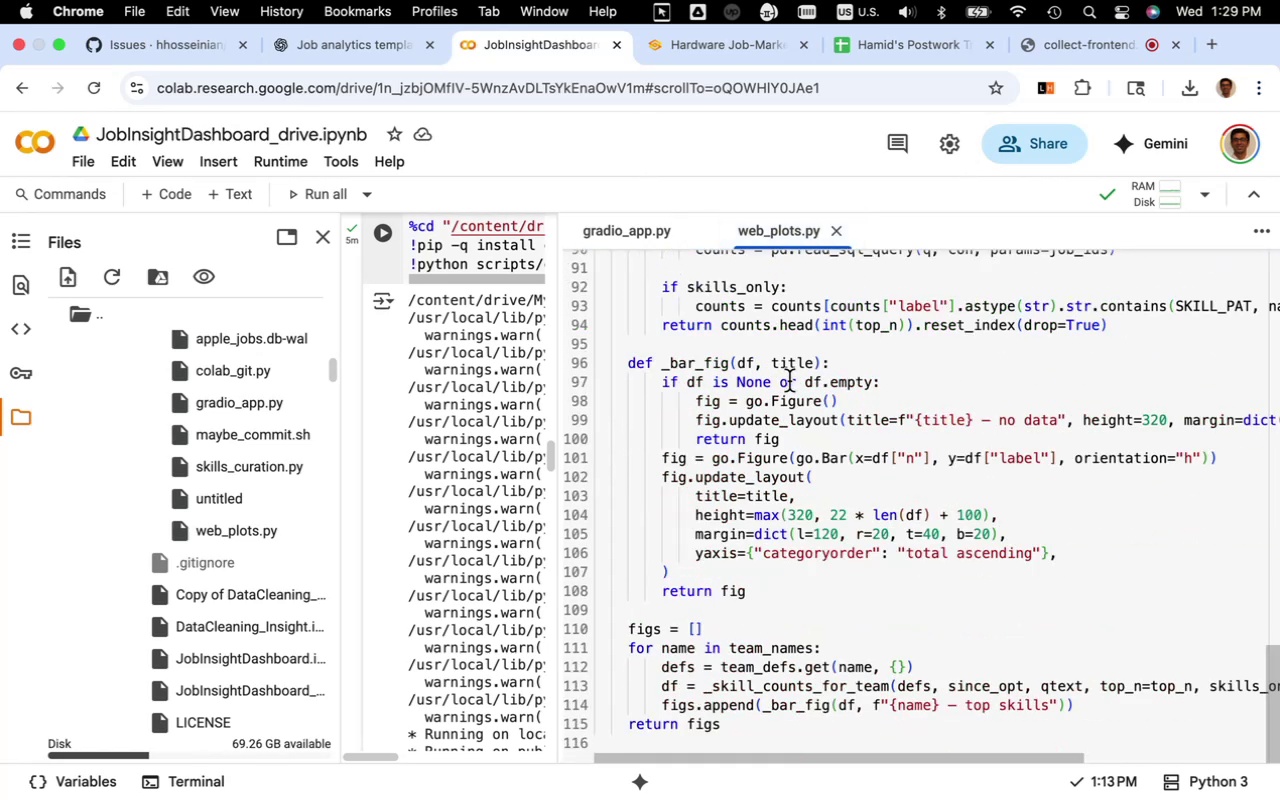 
scroll: coordinate [787, 412], scroll_direction: down, amount: 12.0
 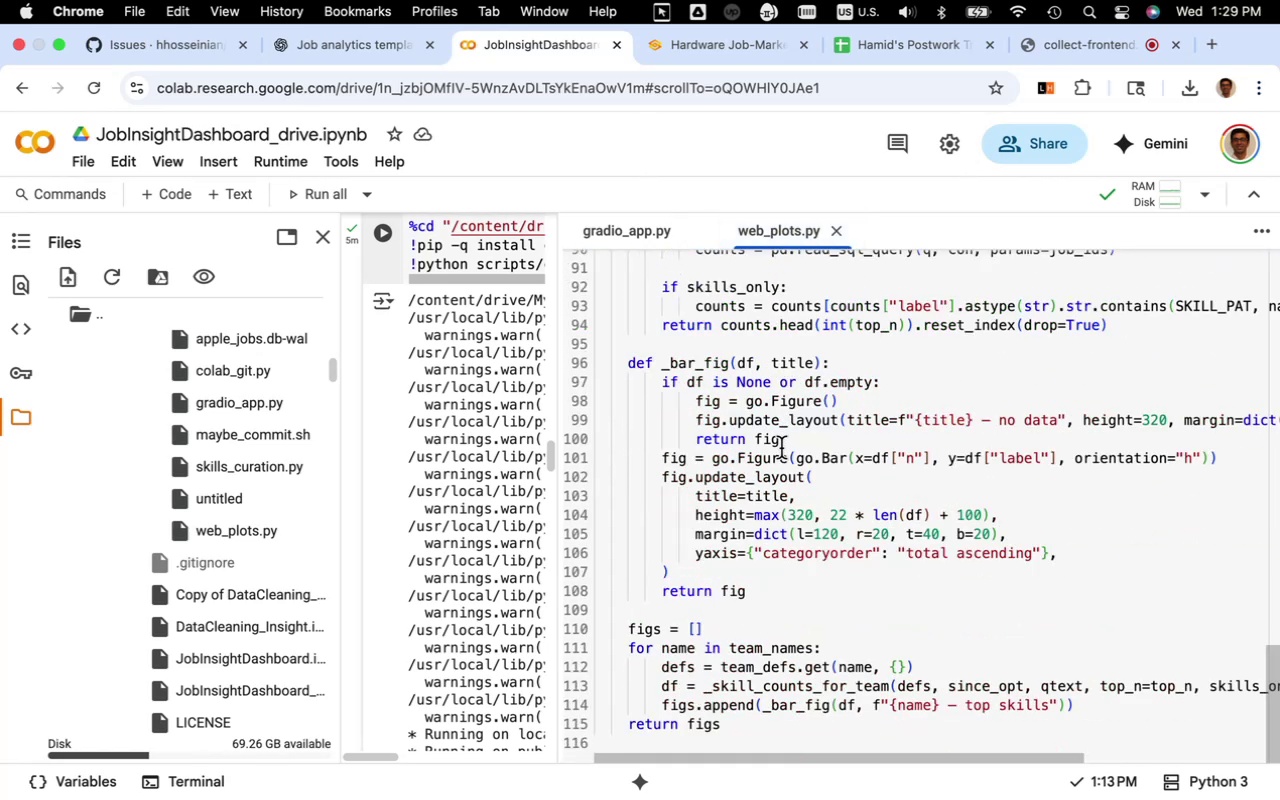 
scroll: coordinate [780, 442], scroll_direction: up, amount: 3.0
 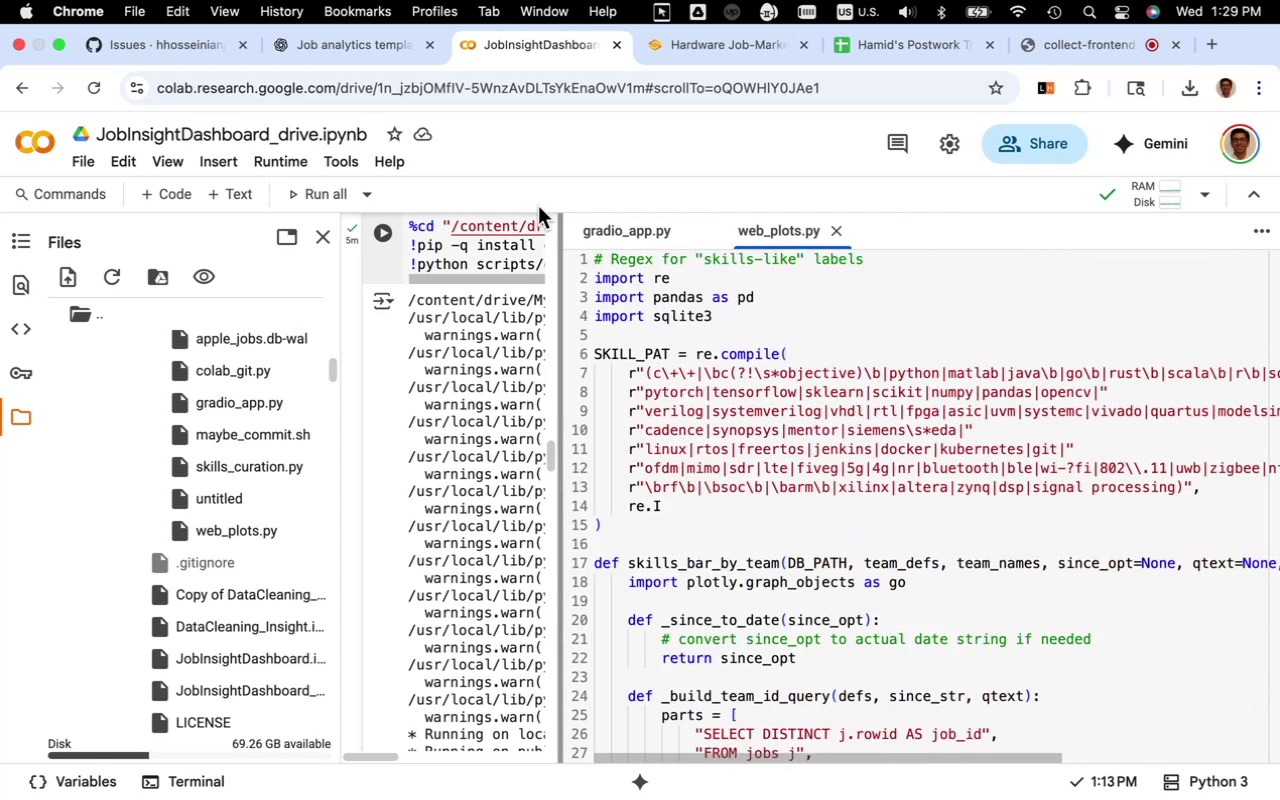 
left_click([395, 56])
 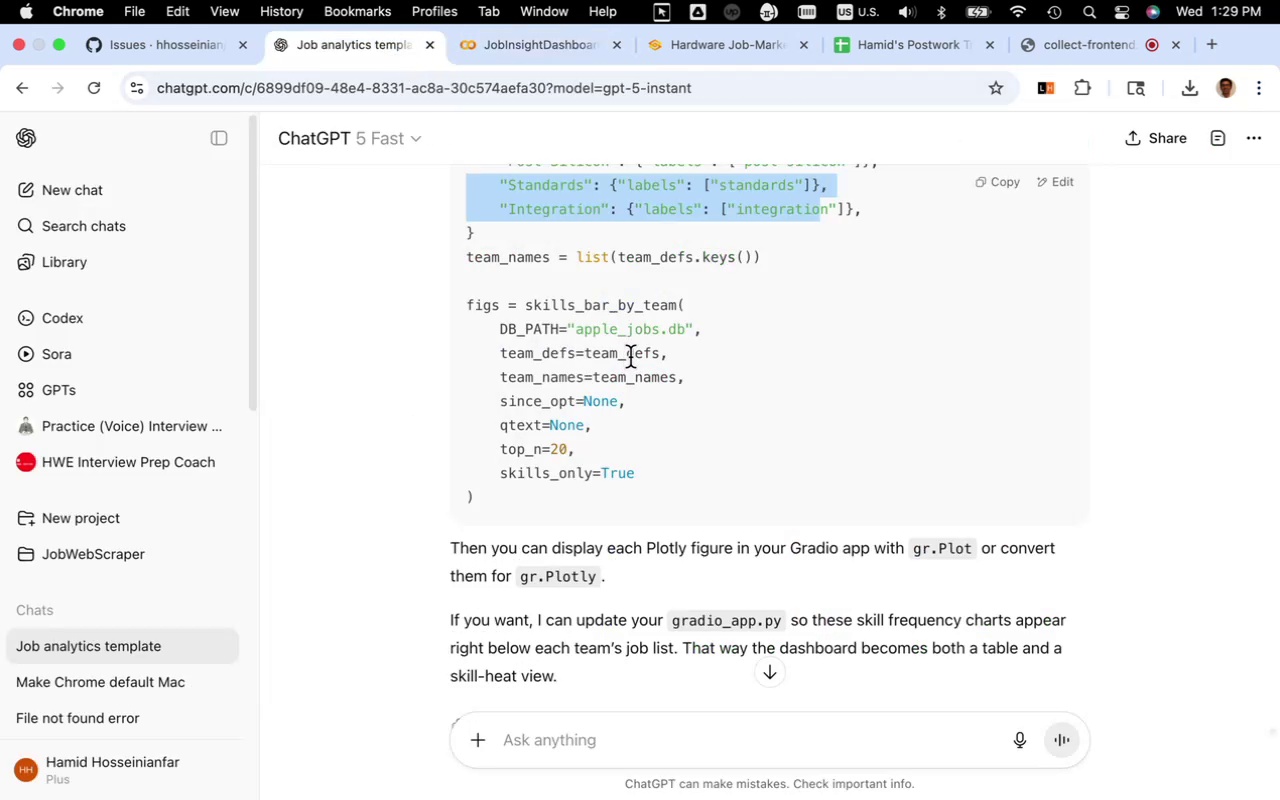 
scroll: coordinate [630, 357], scroll_direction: up, amount: 1.0
 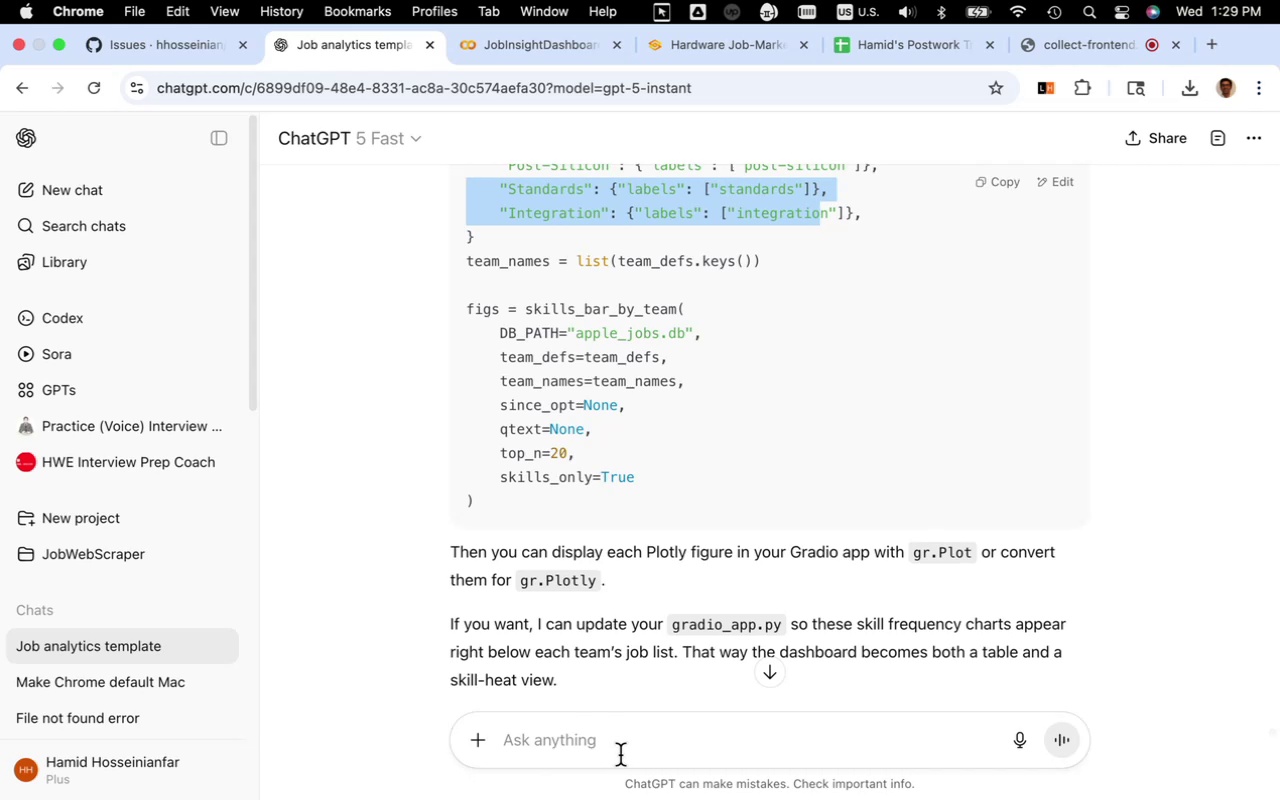 
left_click([621, 748])
 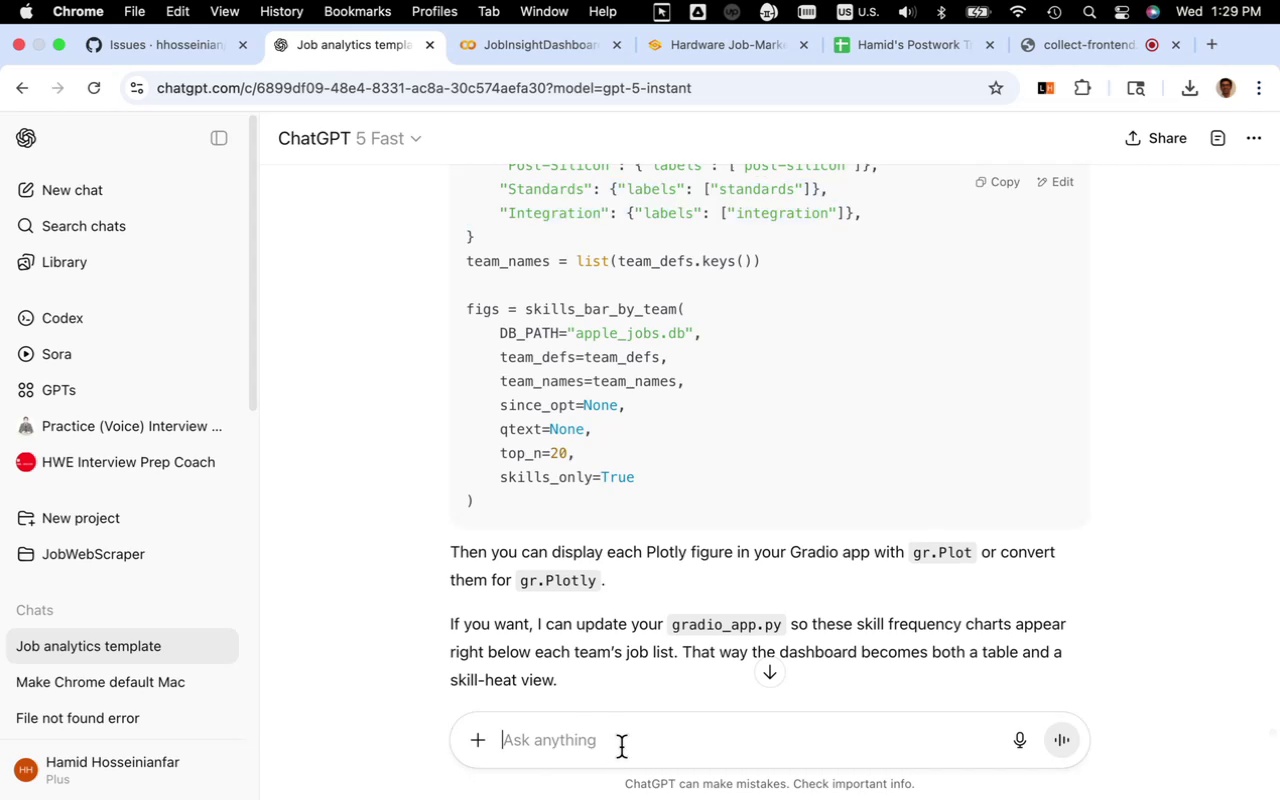 
type(yes)
 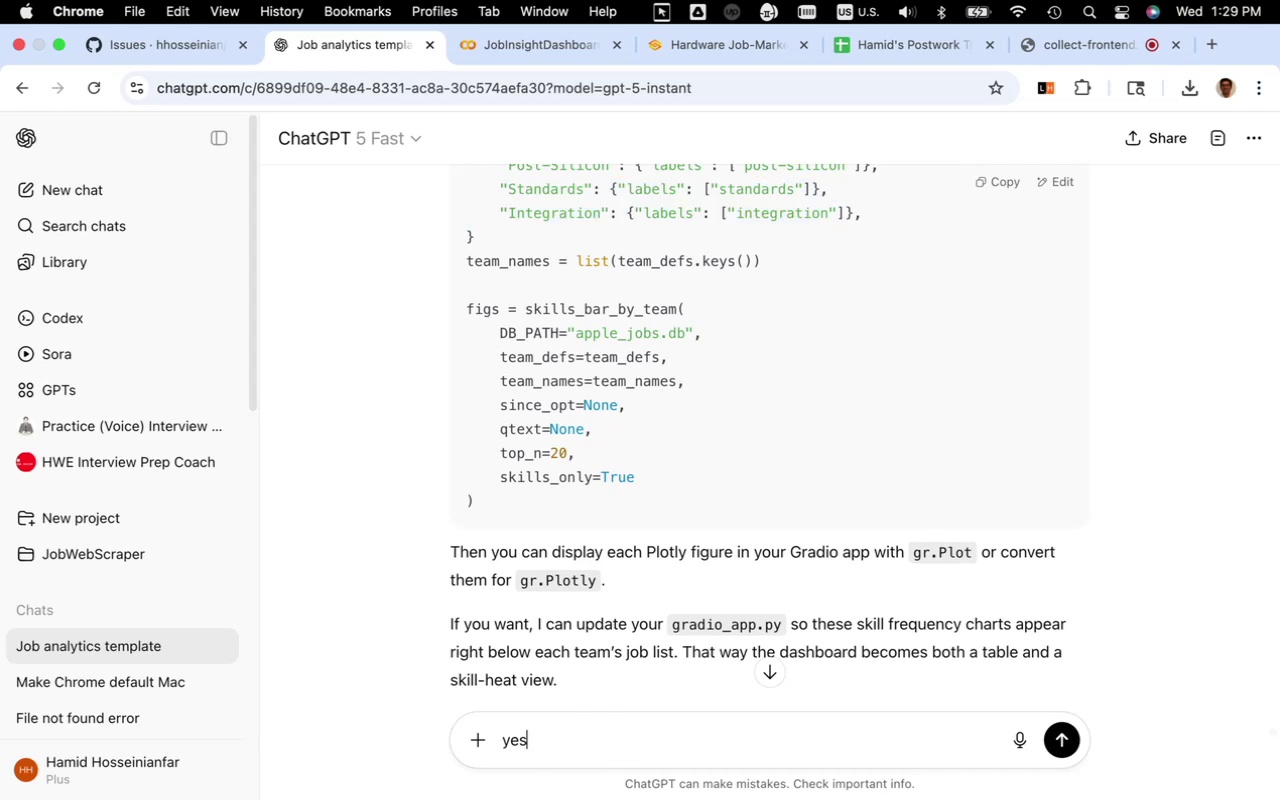 
key(Enter)
 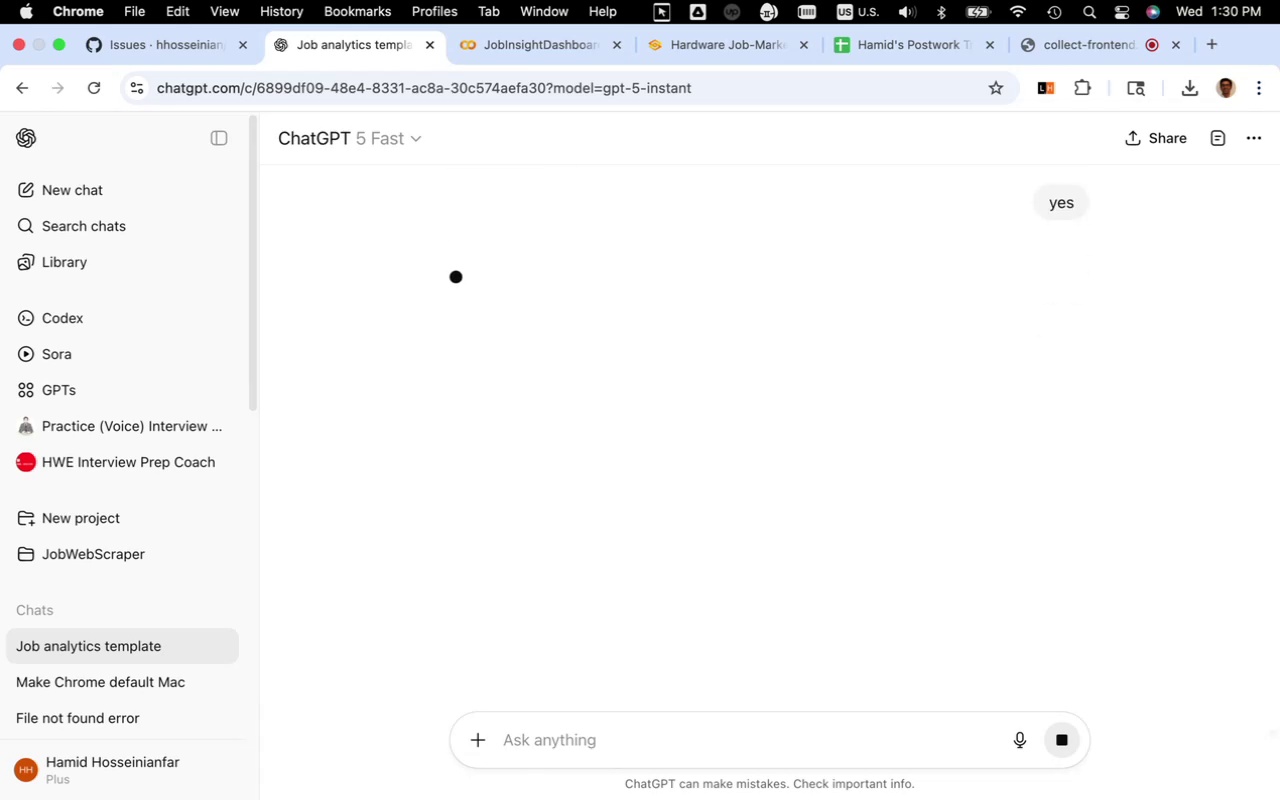 
wait(7.9)
 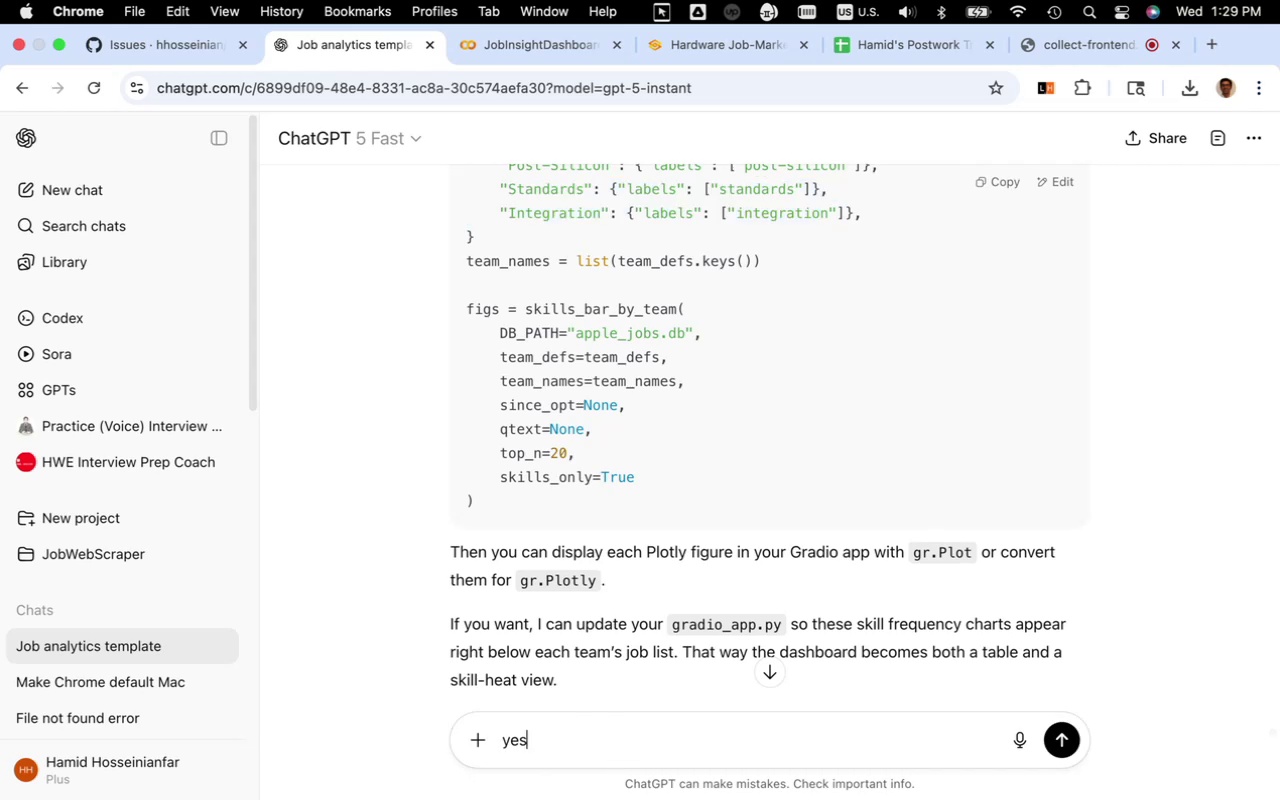 
scroll: coordinate [727, 416], scroll_direction: up, amount: 8.0
 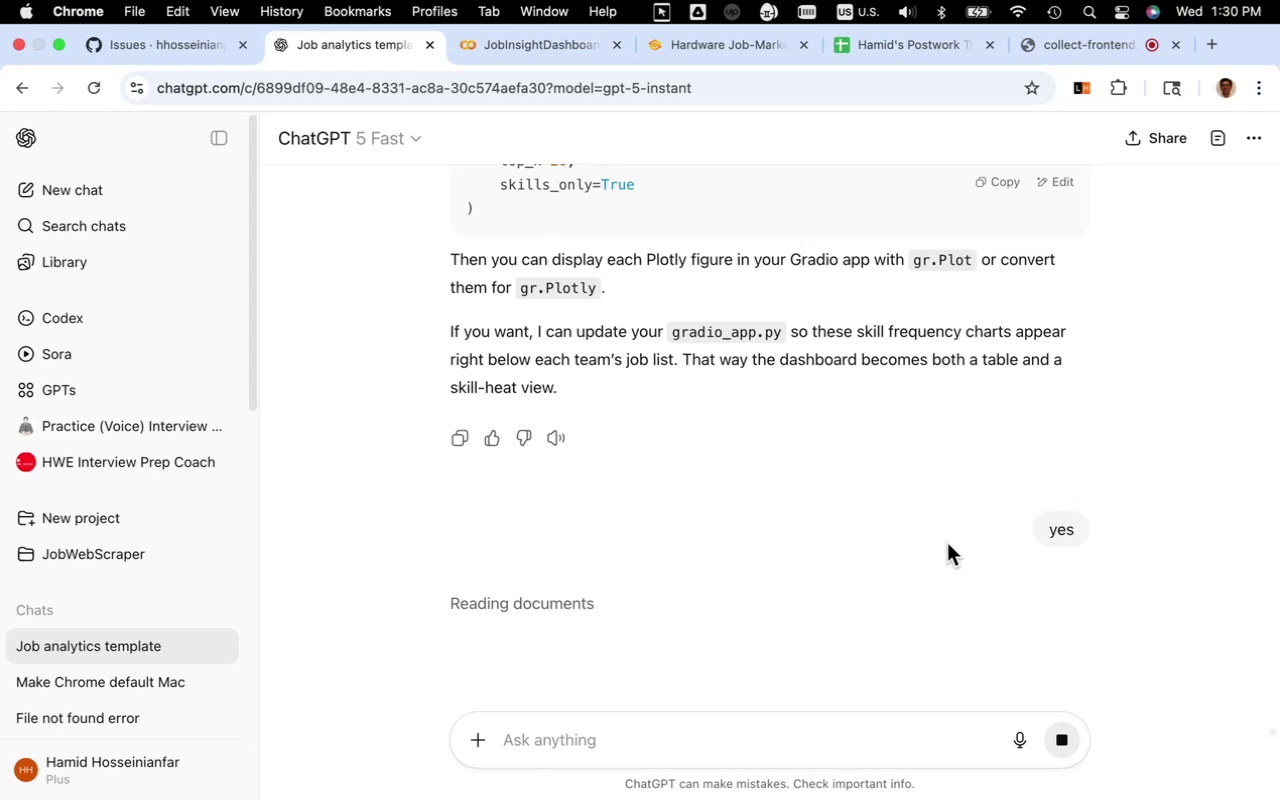 
wait(12.22)
 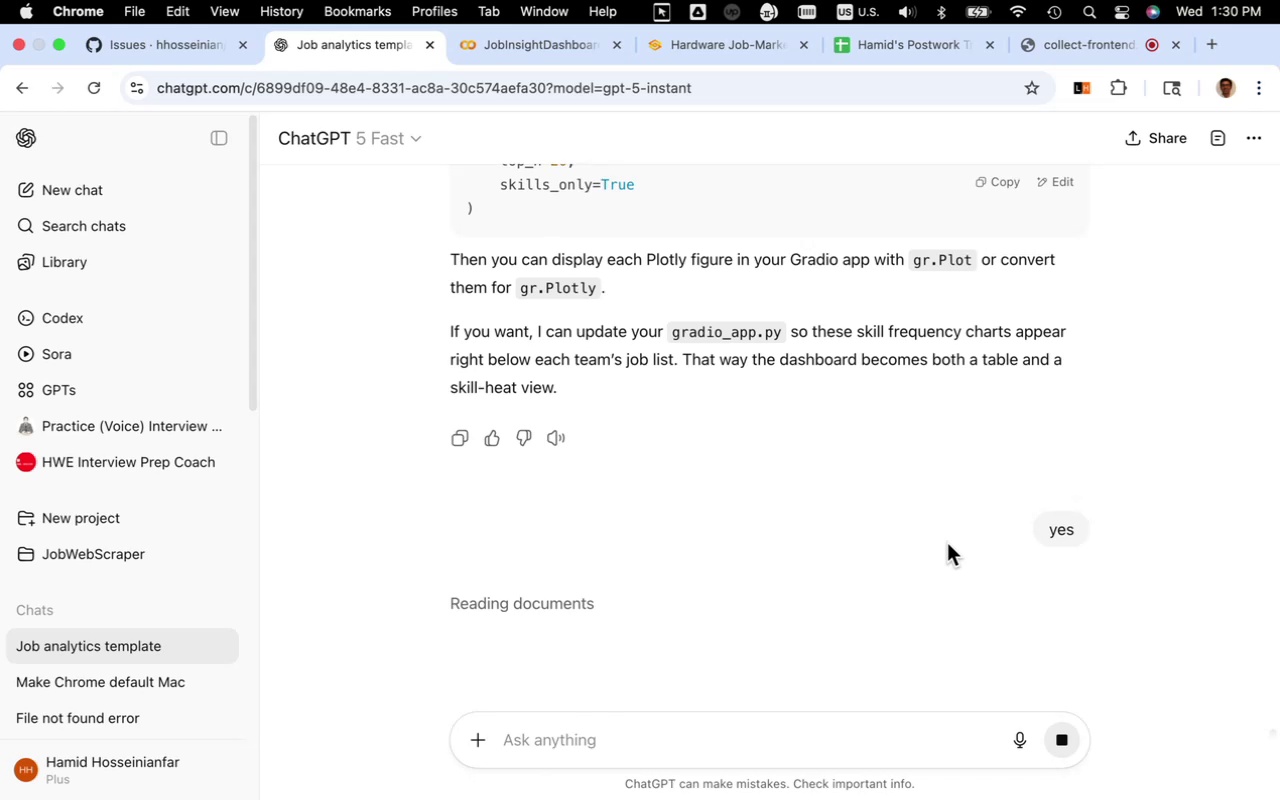 
mouse_move([927, 520])
 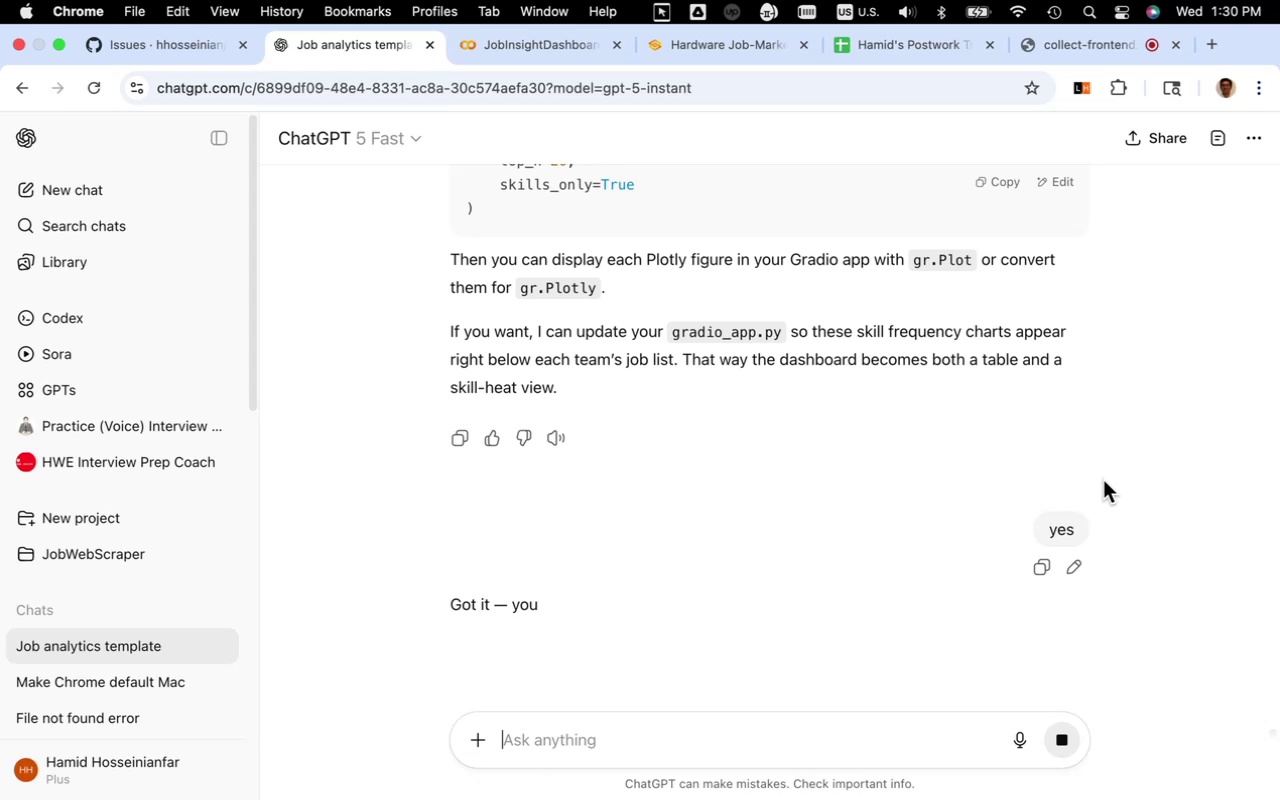 
wait(9.52)
 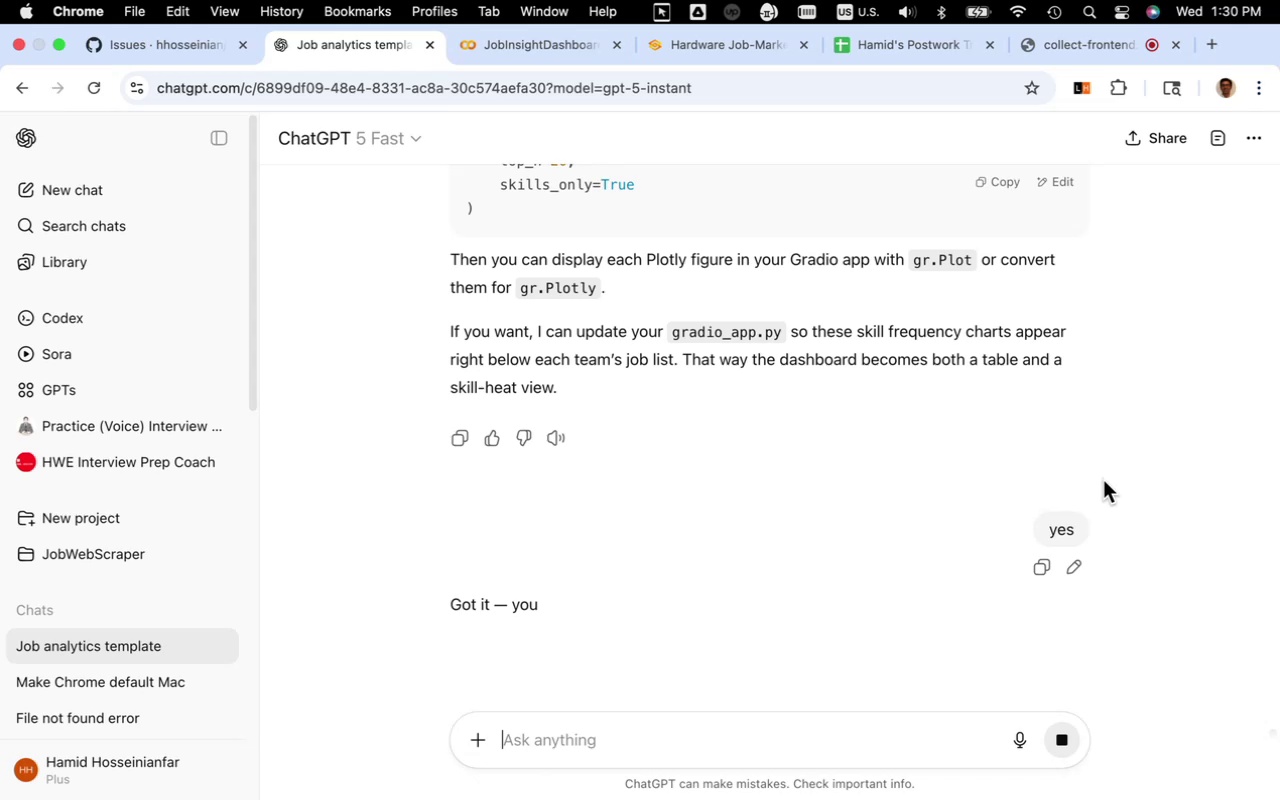 
scroll: coordinate [1105, 495], scroll_direction: down, amount: 31.0
 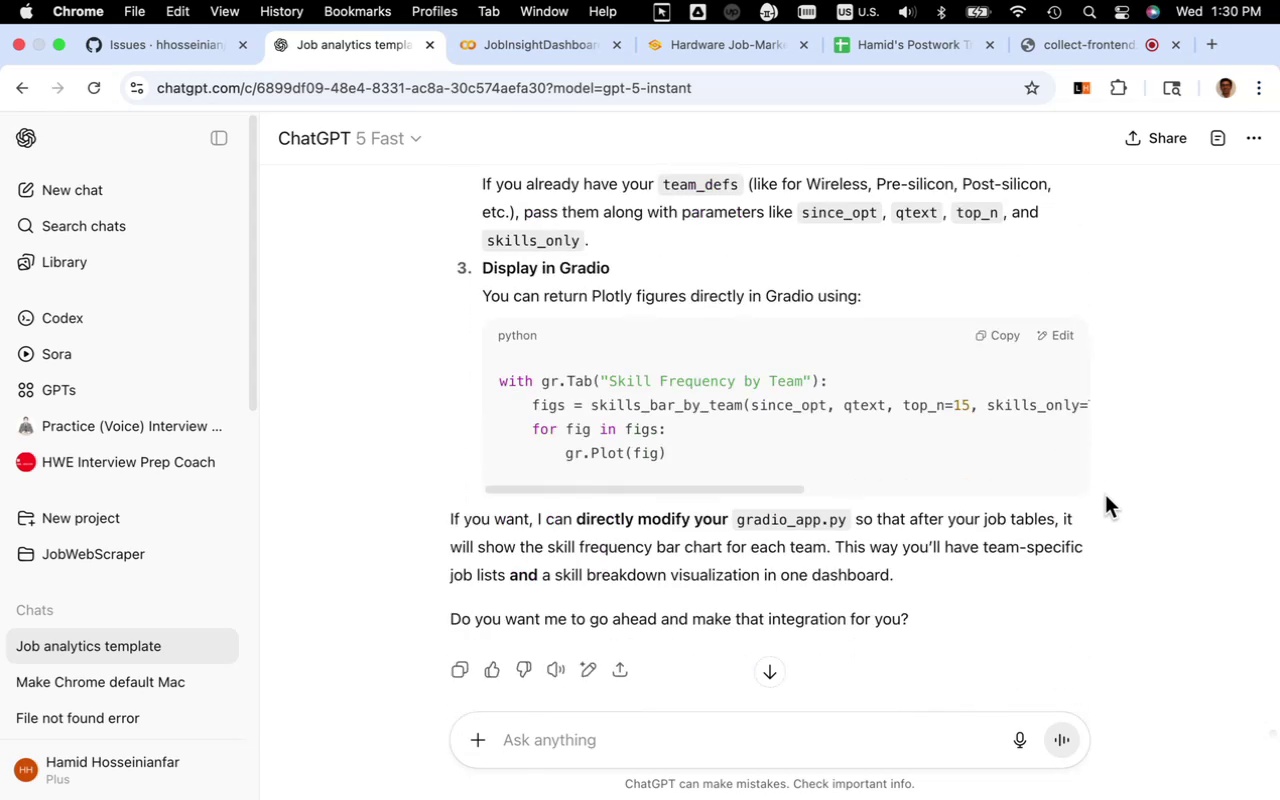 
scroll: coordinate [1105, 495], scroll_direction: up, amount: 4.0
 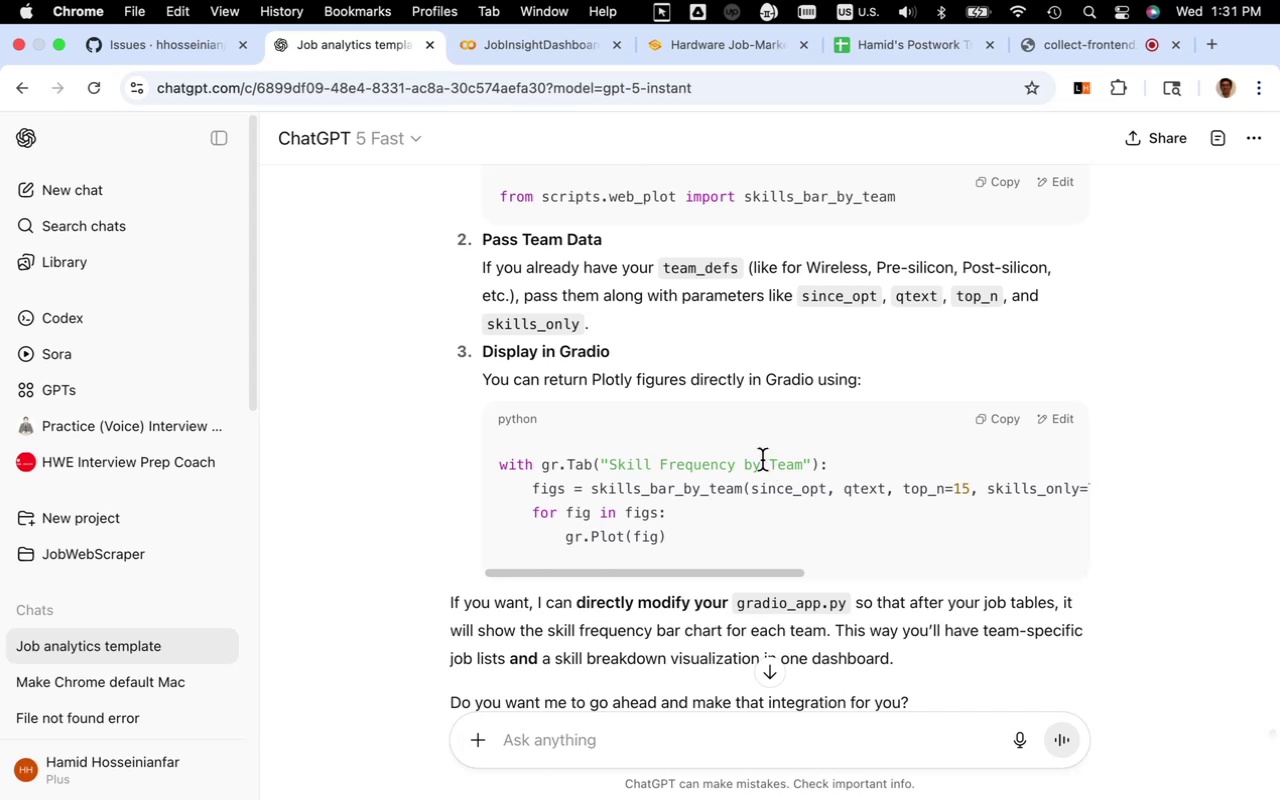 
wait(35.98)
 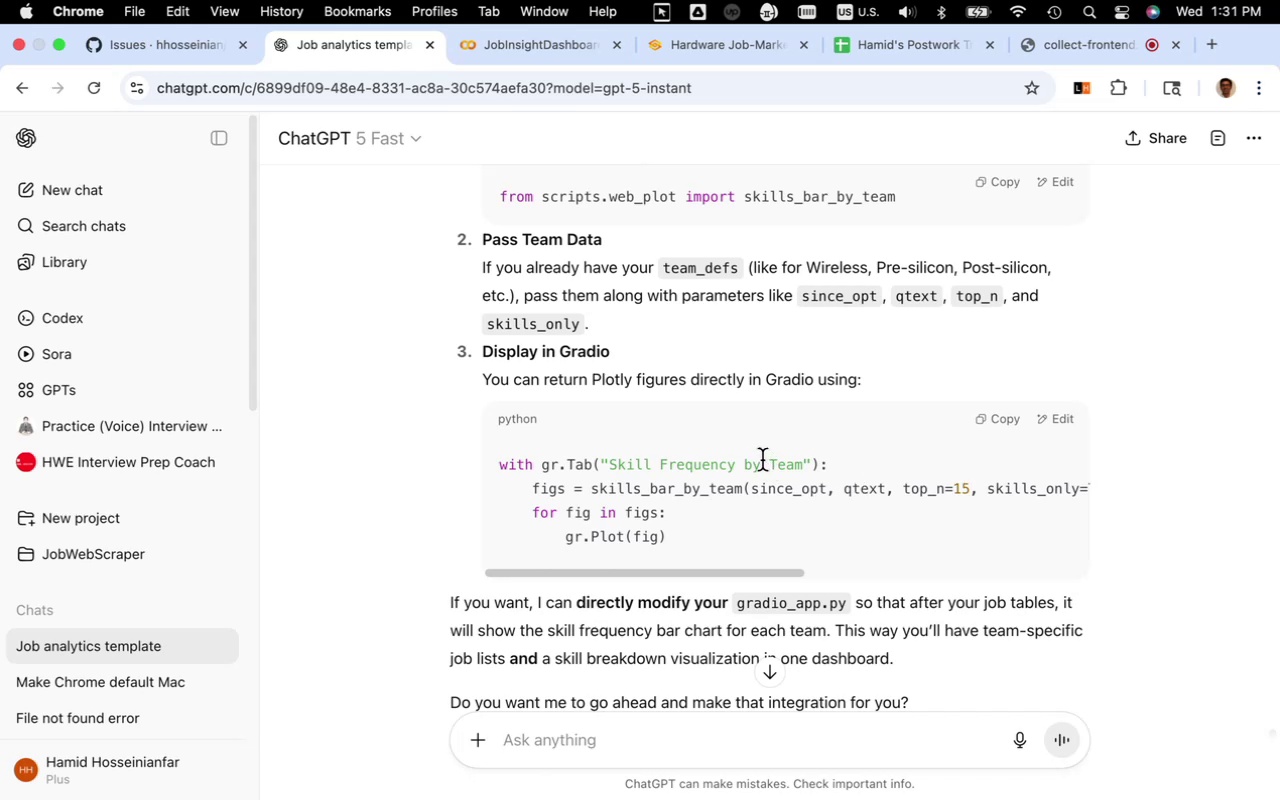 
scroll: coordinate [752, 451], scroll_direction: up, amount: 4.0
 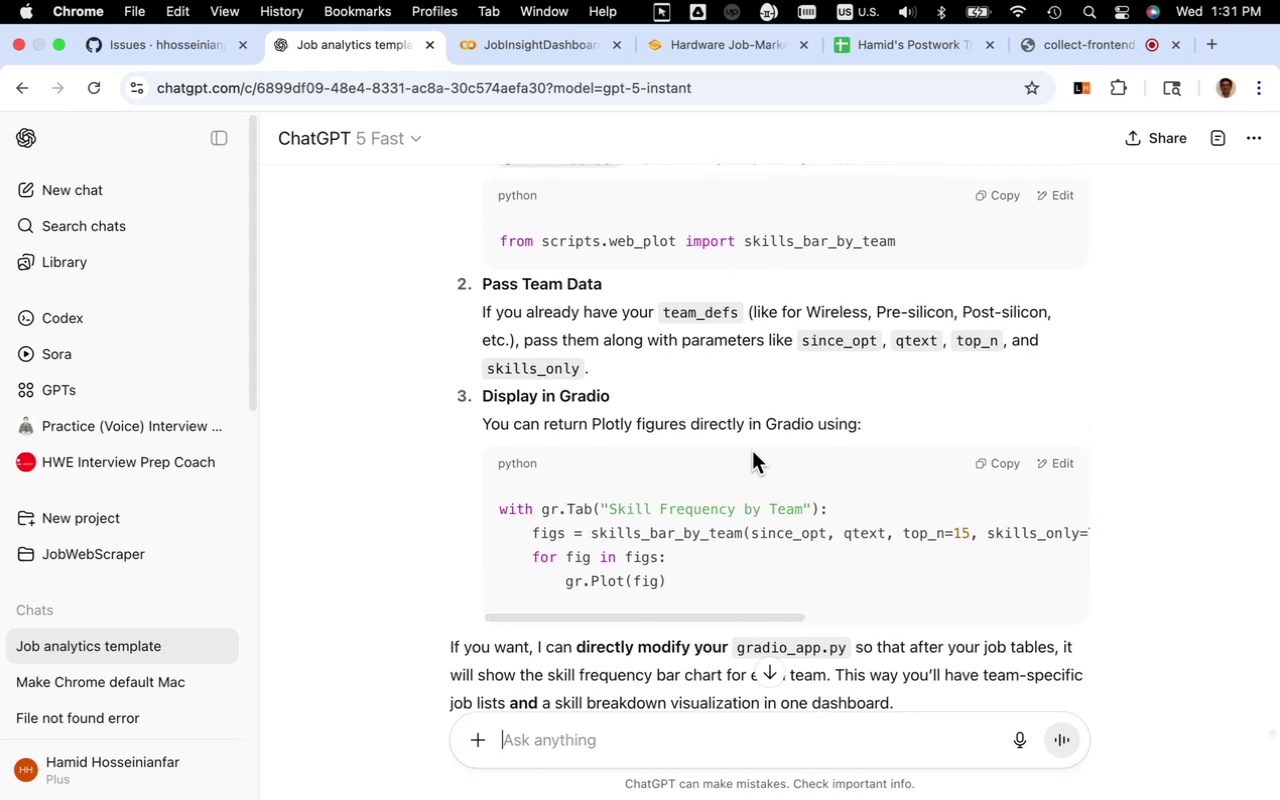 
scroll: coordinate [752, 451], scroll_direction: down, amount: 4.0
 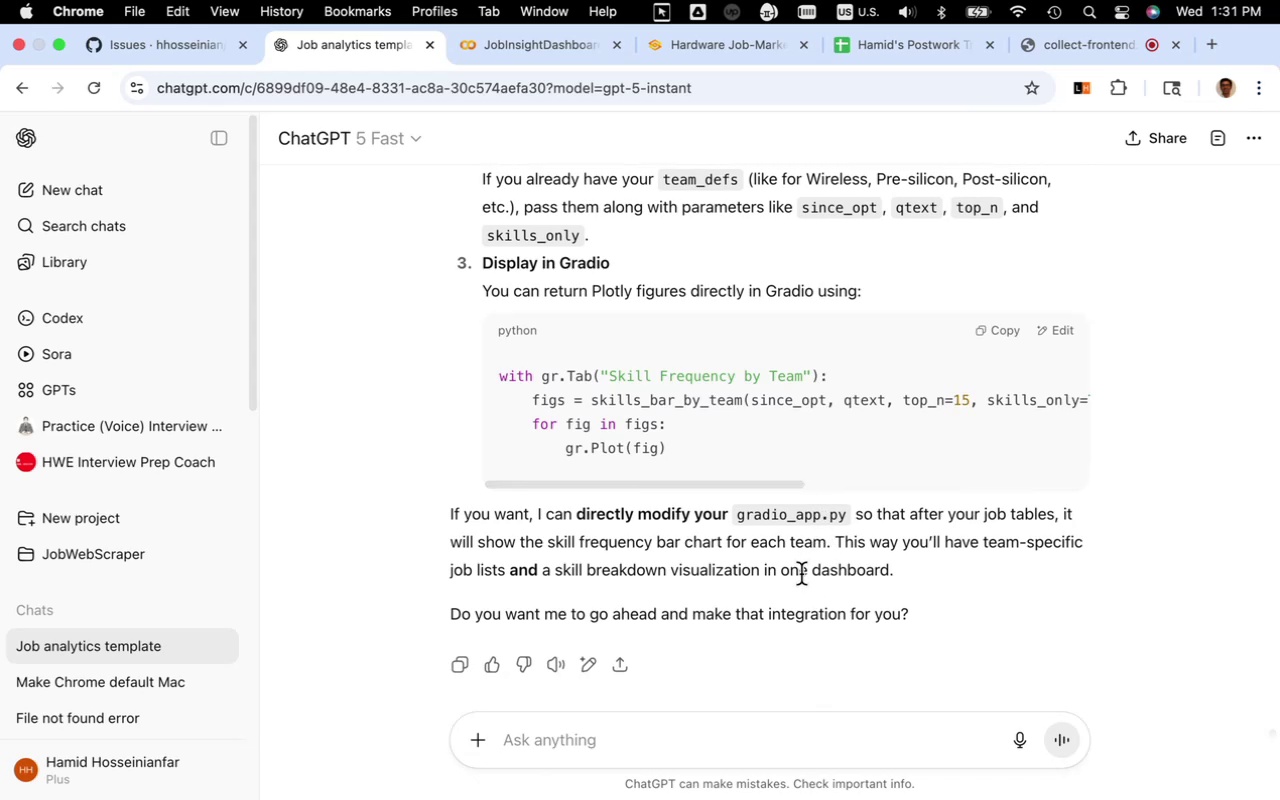 
wait(17.94)
 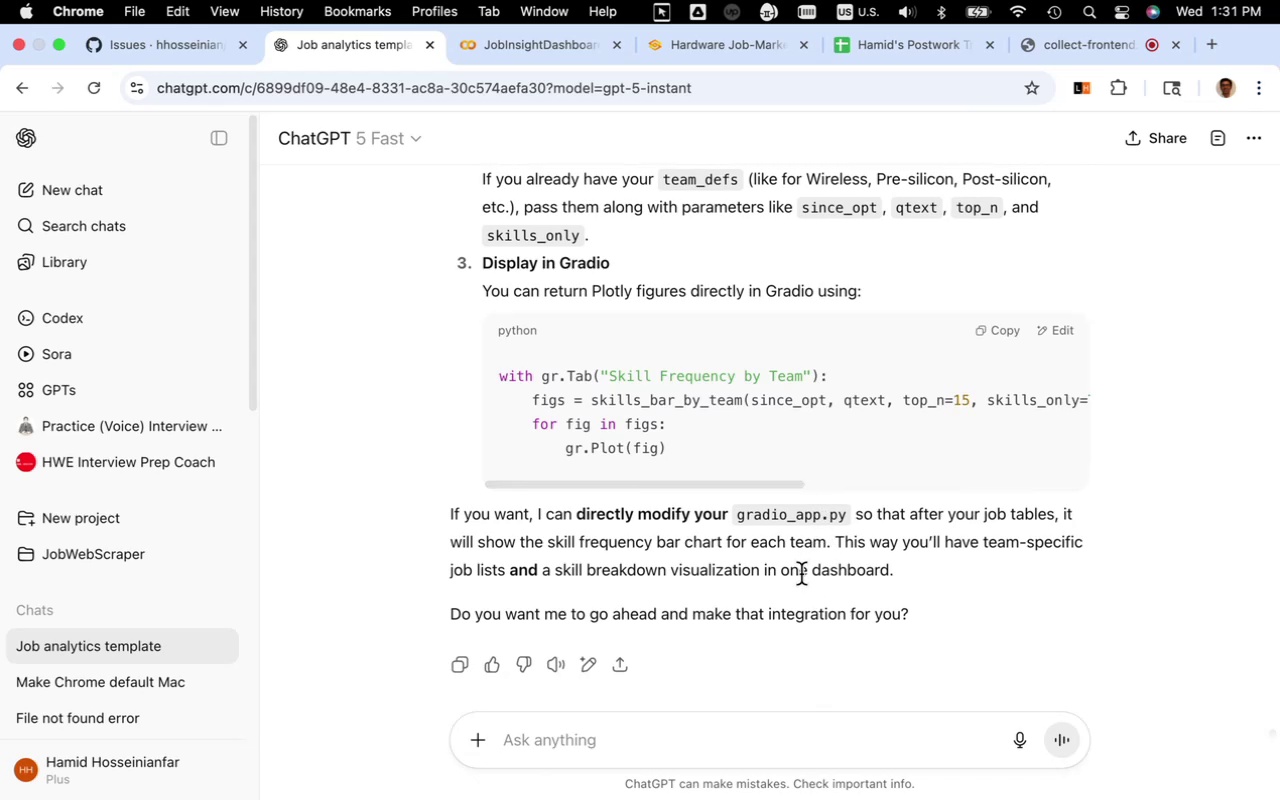 
left_click([574, 36])
 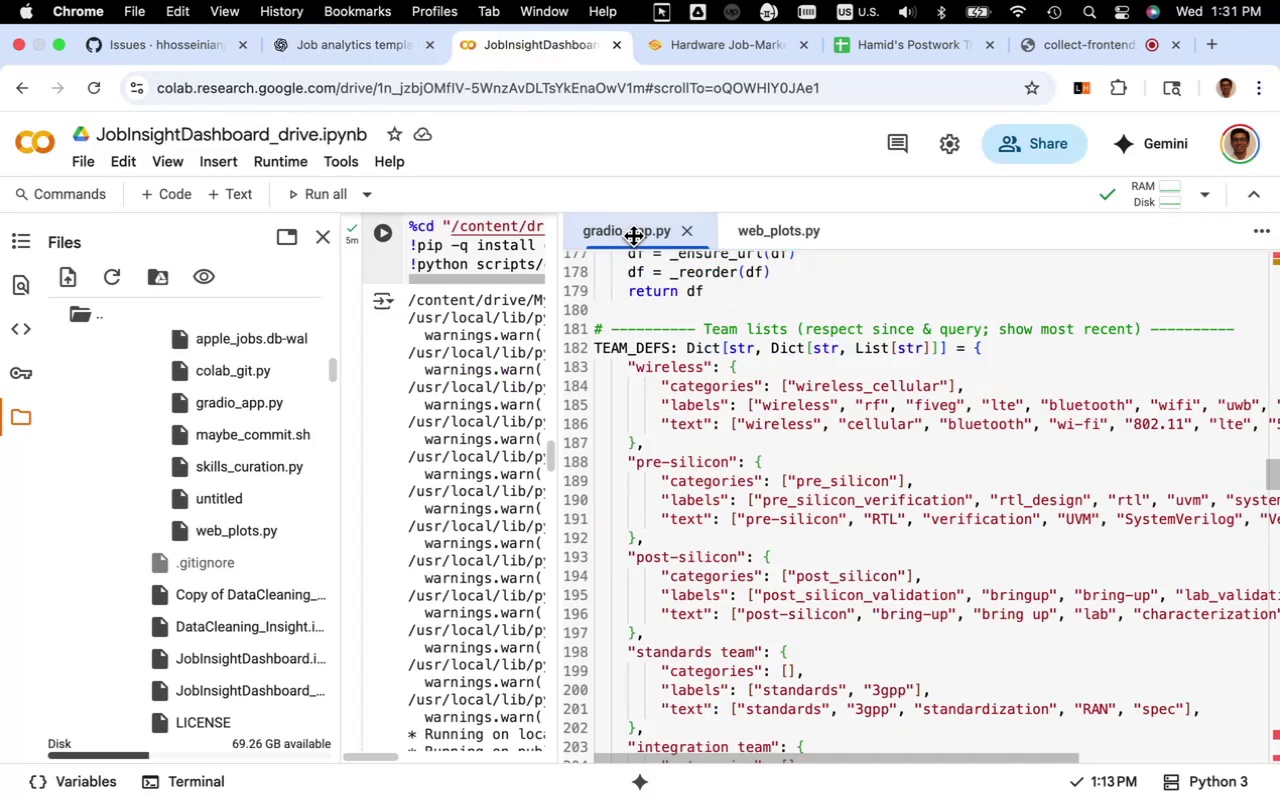 
left_click([734, 430])
 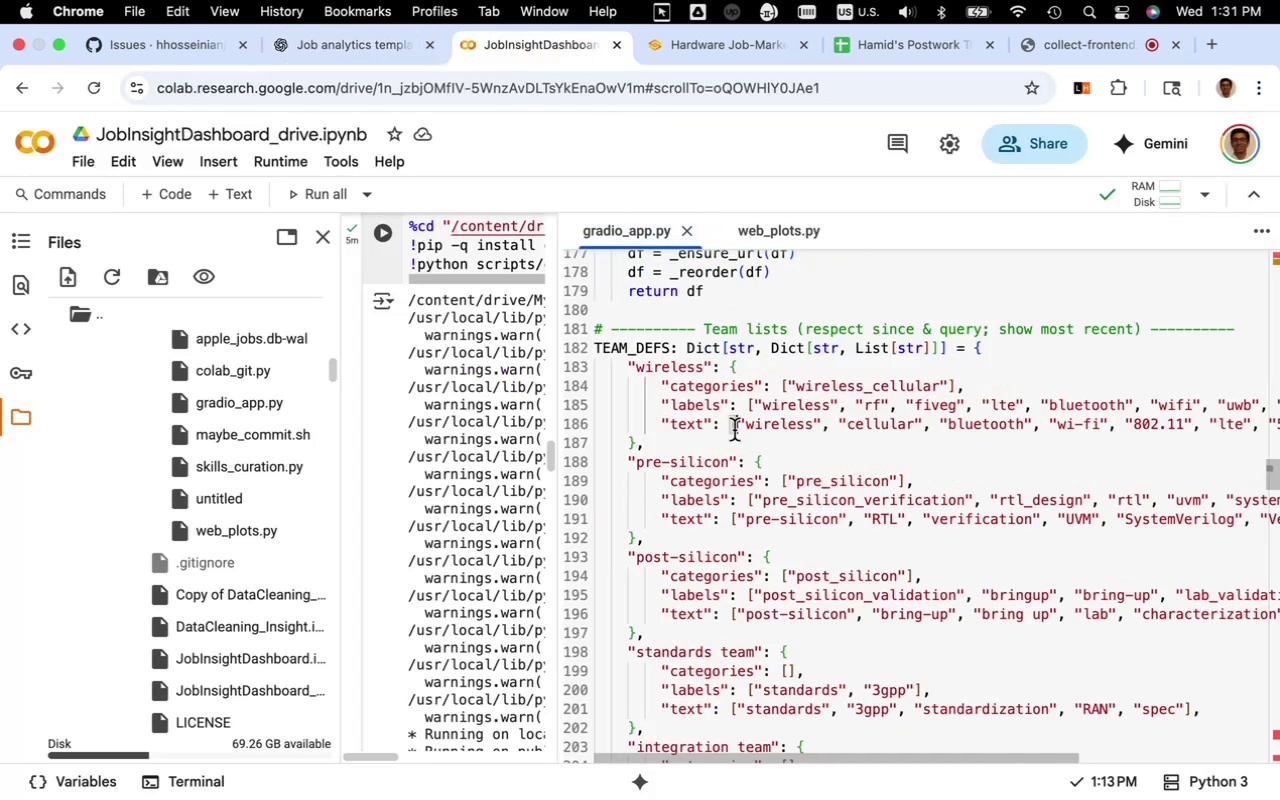 
key(Meta+A)
 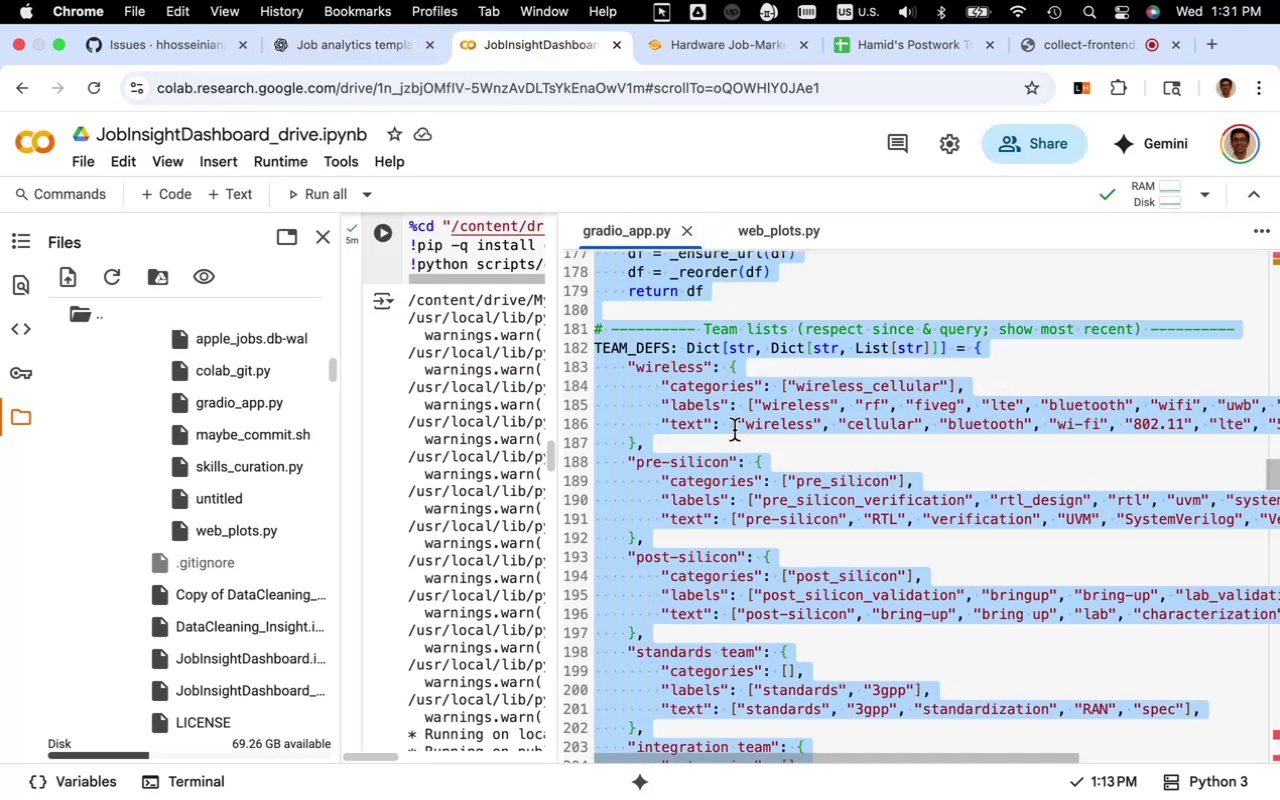 
key(Meta+C)
 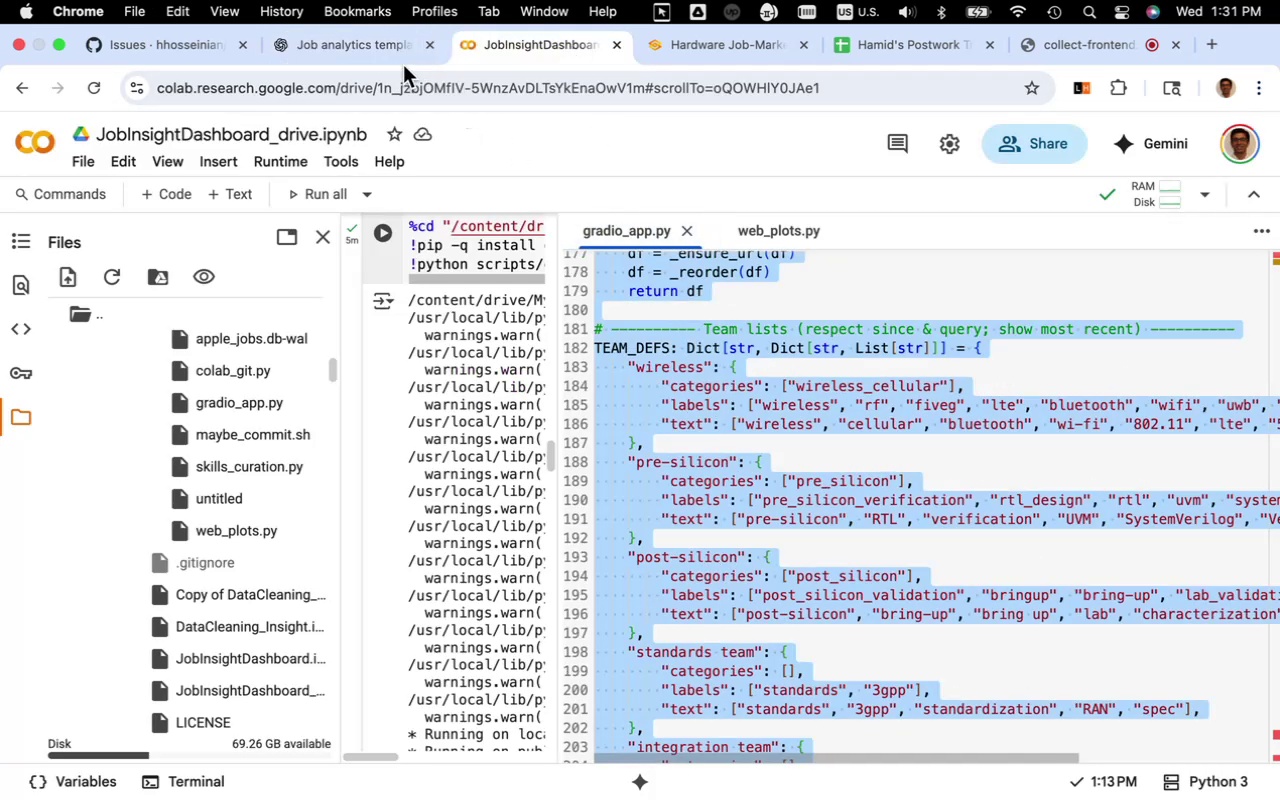 
left_click([393, 53])
 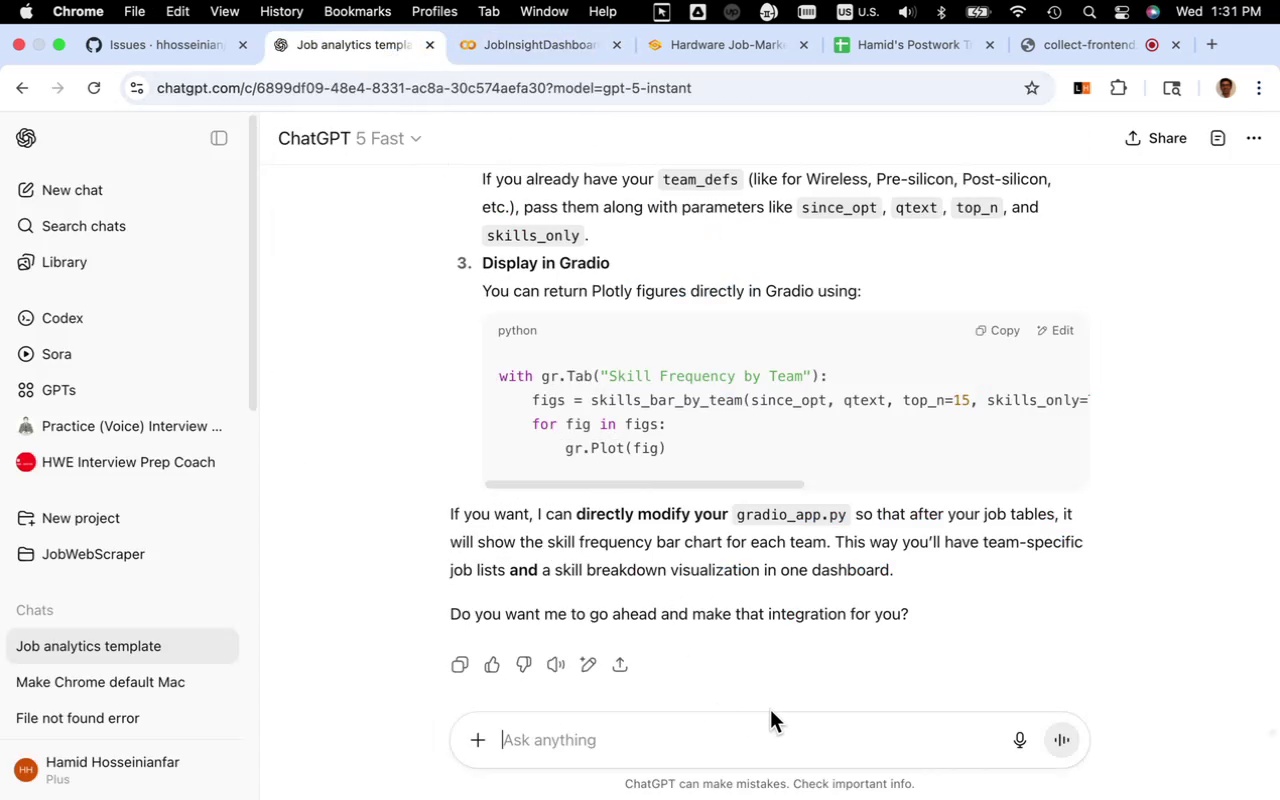 
type(yes. here is my gradio_app.py )
 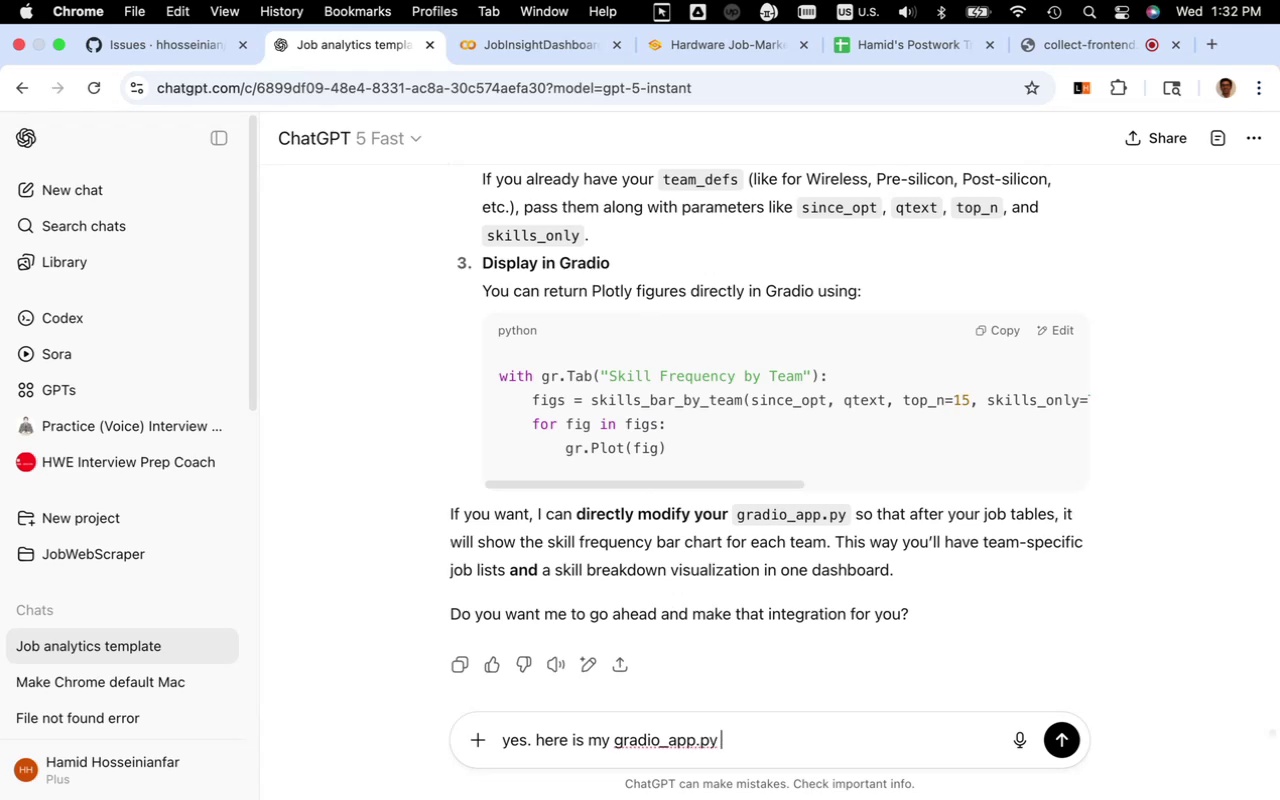 
key(Meta+V)
 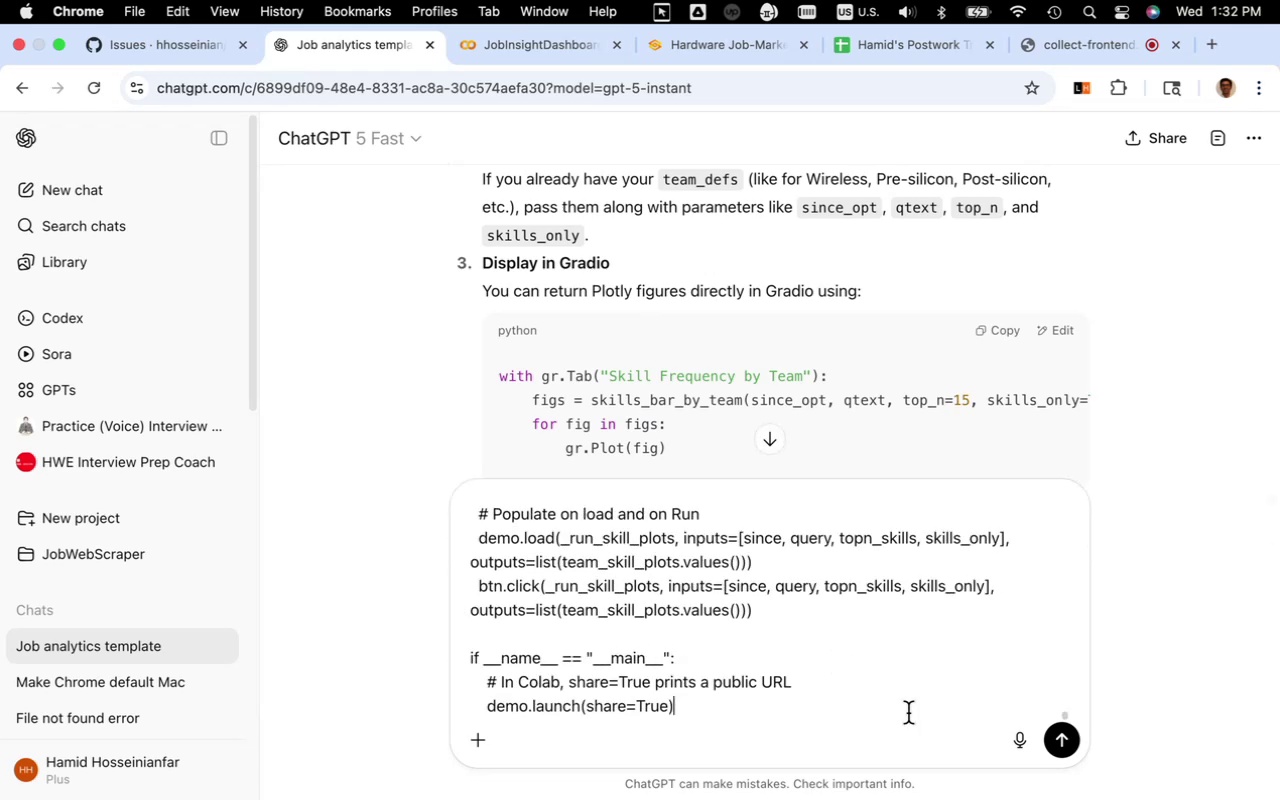 
wait(7.29)
 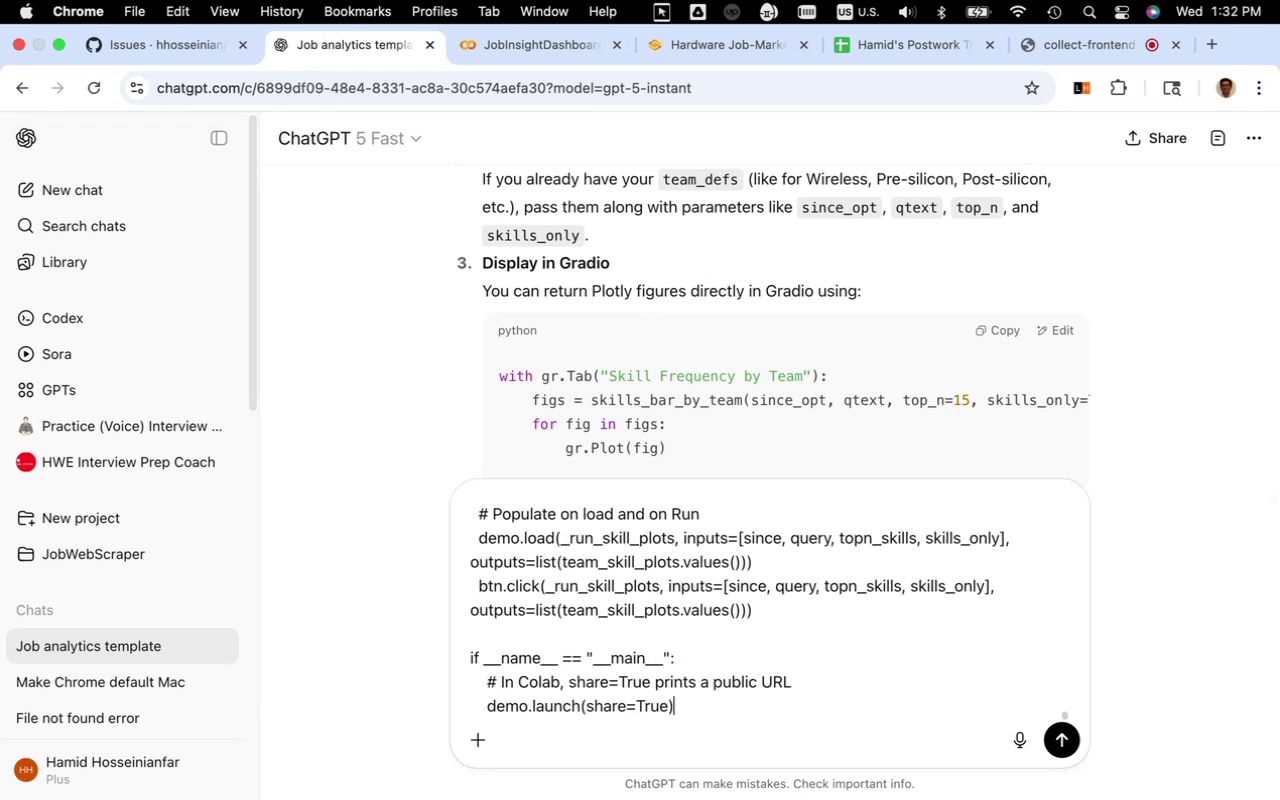 
left_click([1063, 738])
 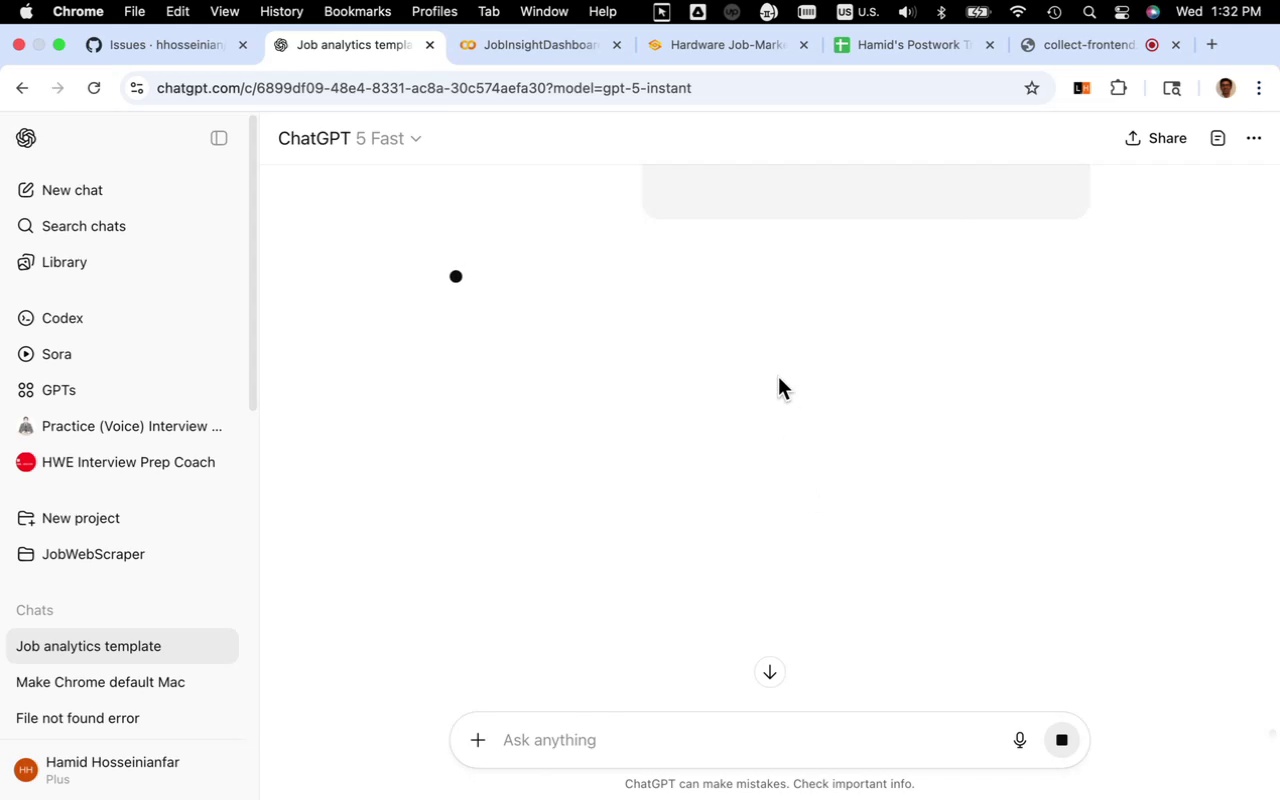 
wait(31.09)
 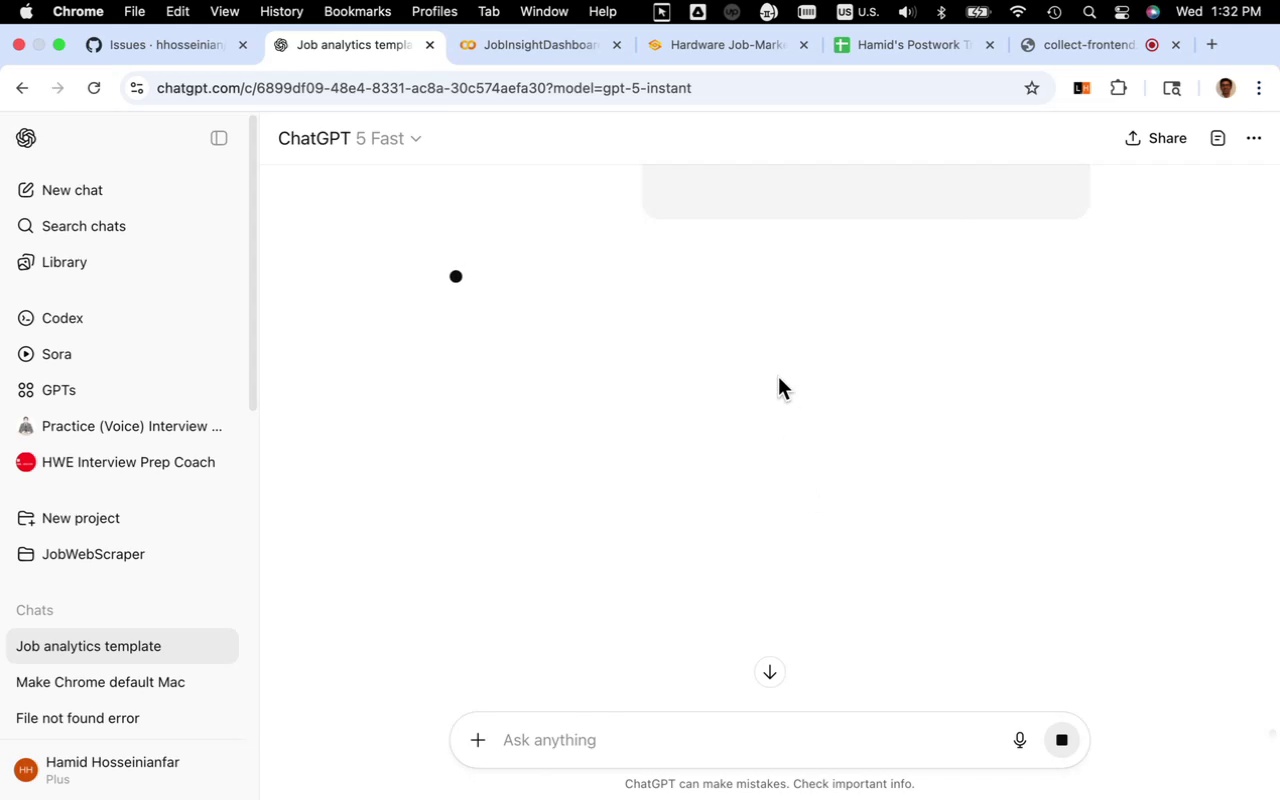 
mouse_move([550, 87])
 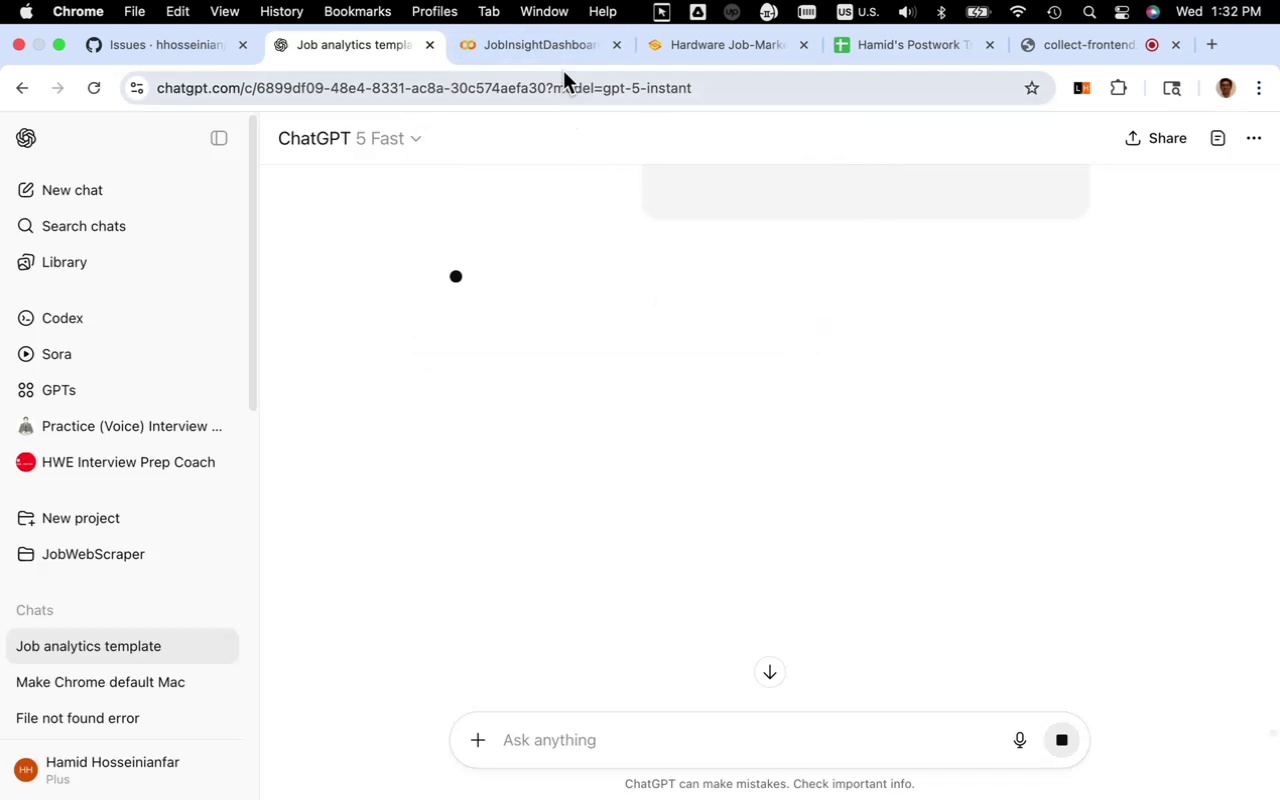 
left_click([559, 49])
 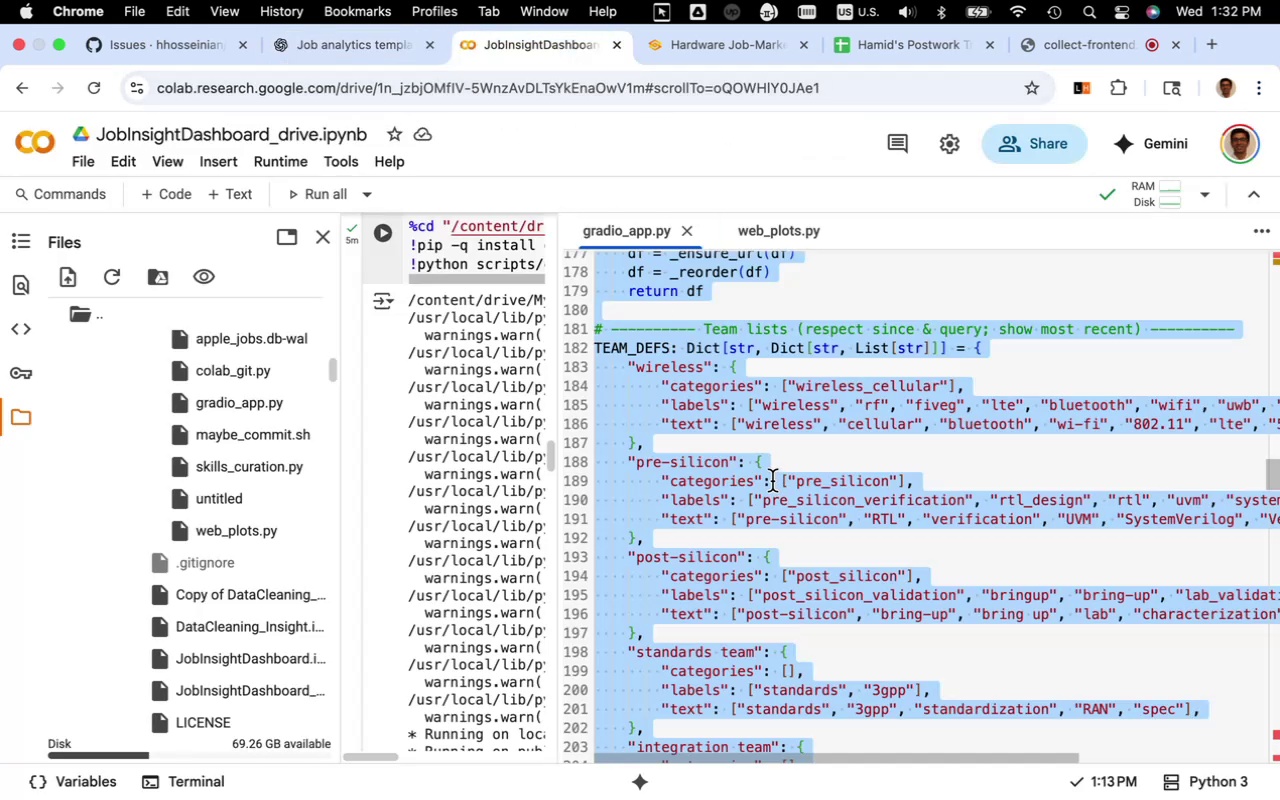 
left_click([771, 482])
 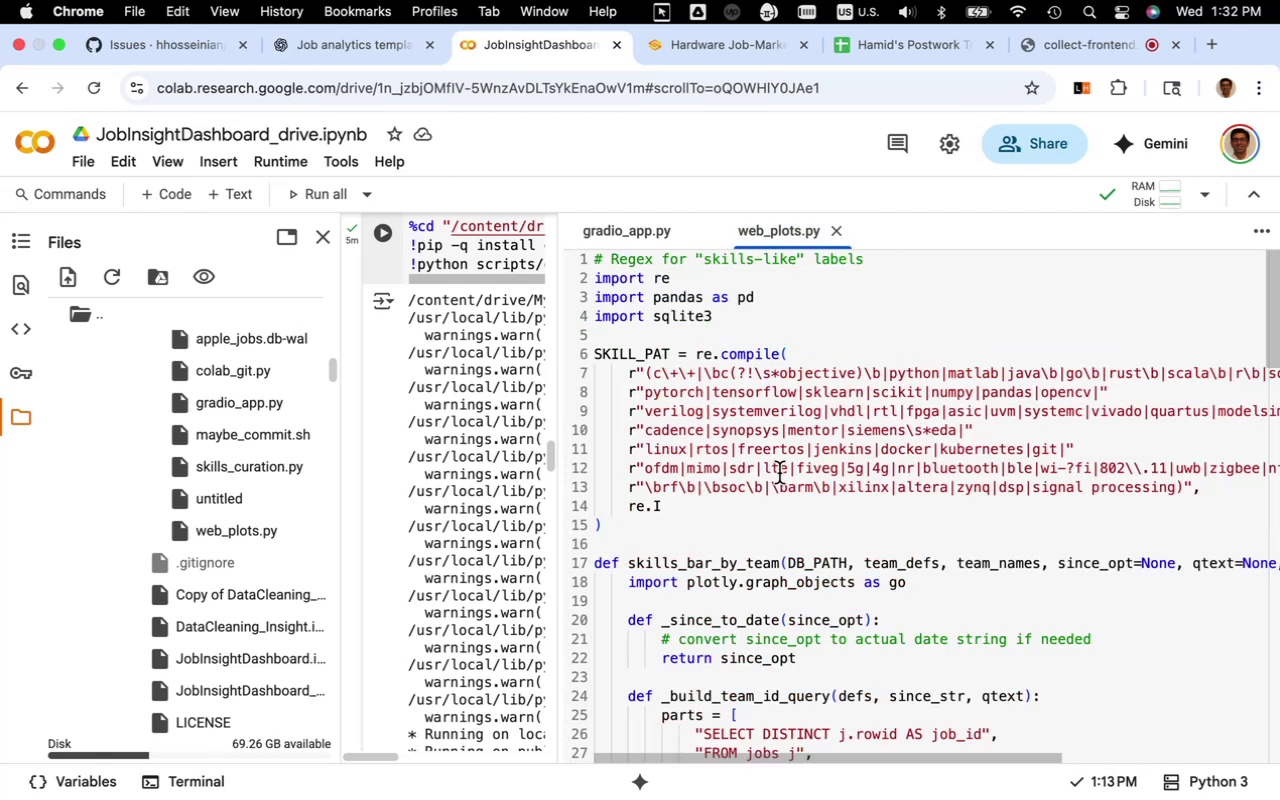 
wait(6.72)
 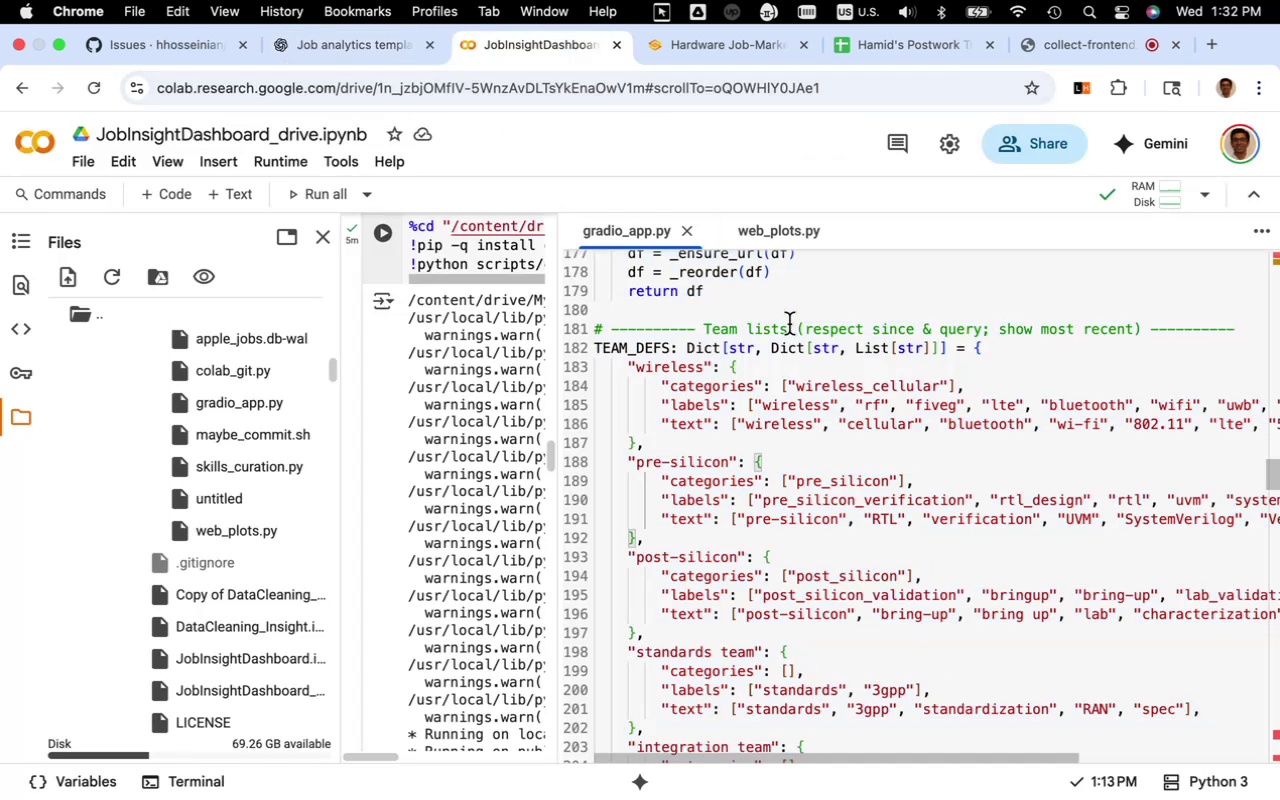 
scroll: coordinate [763, 530], scroll_direction: down, amount: 3.0
 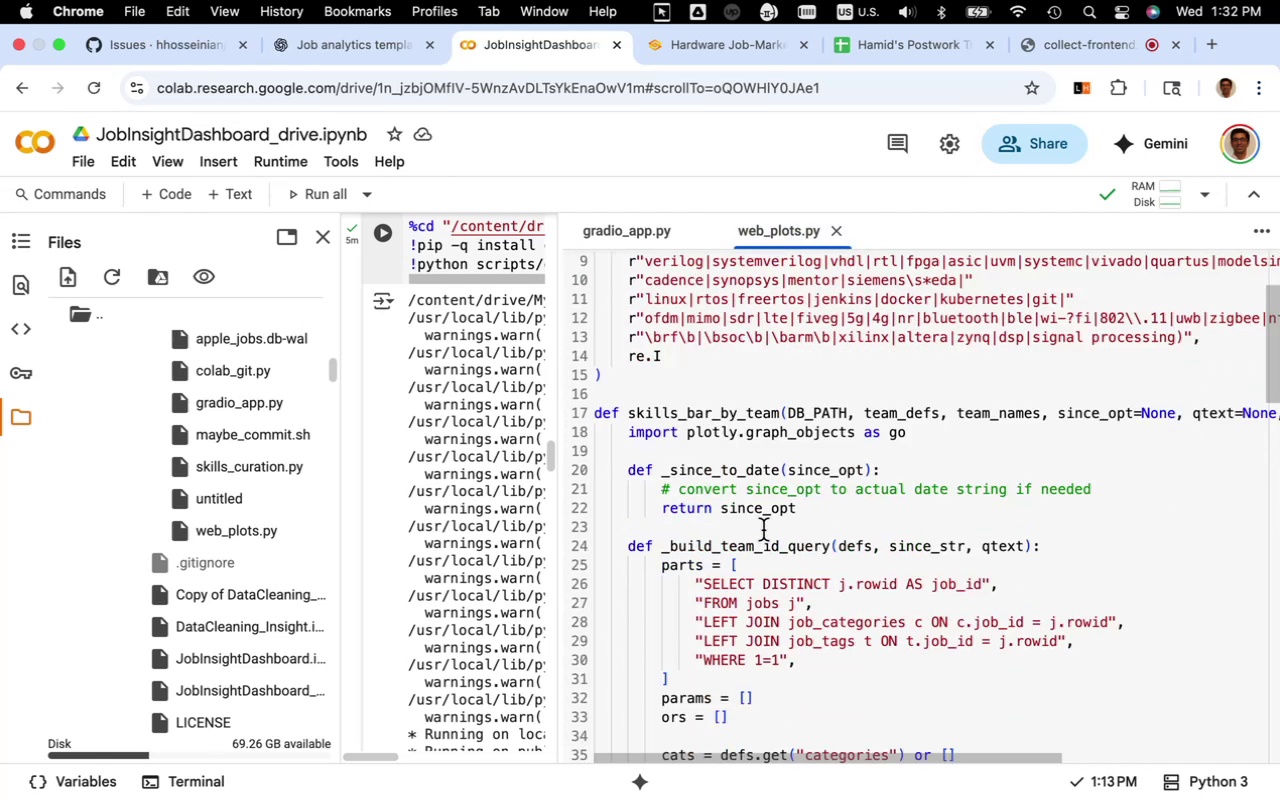 
scroll: coordinate [763, 531], scroll_direction: up, amount: 3.0
 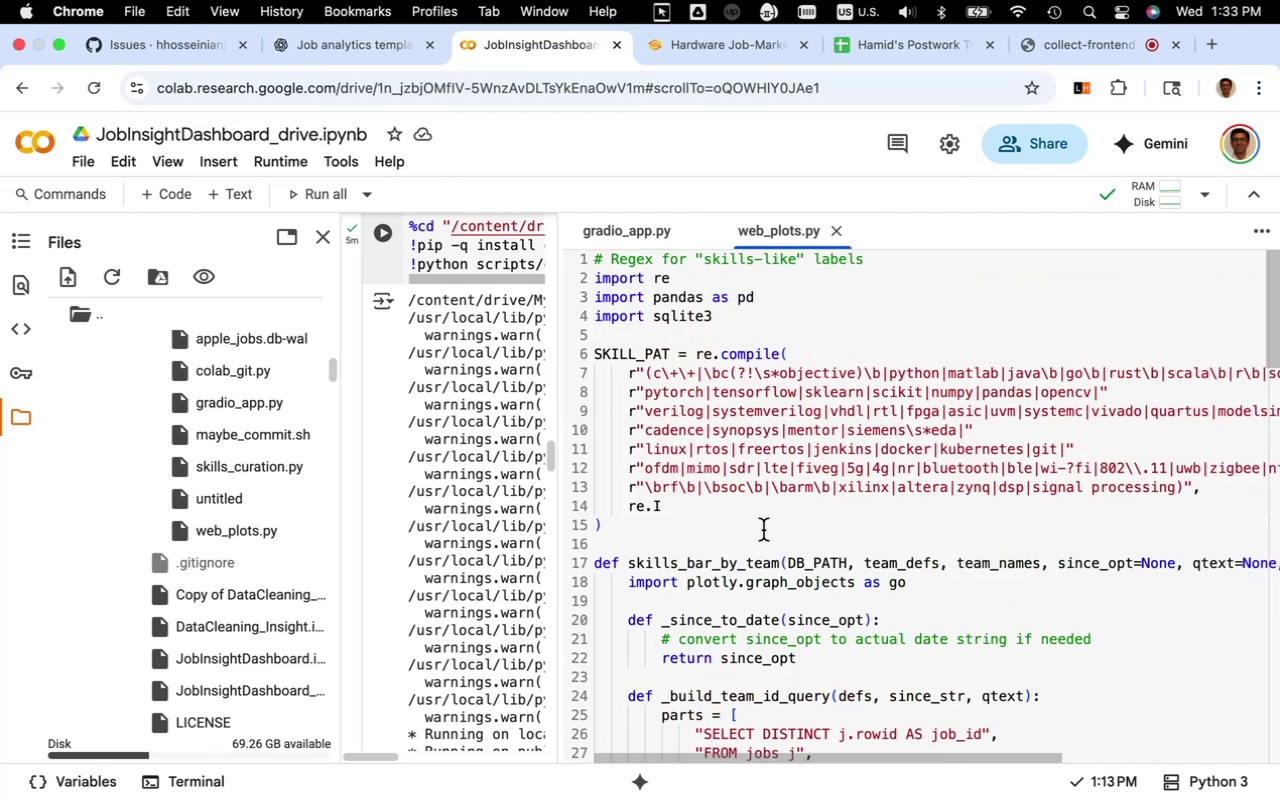 
scroll: coordinate [763, 530], scroll_direction: down, amount: 3.0
 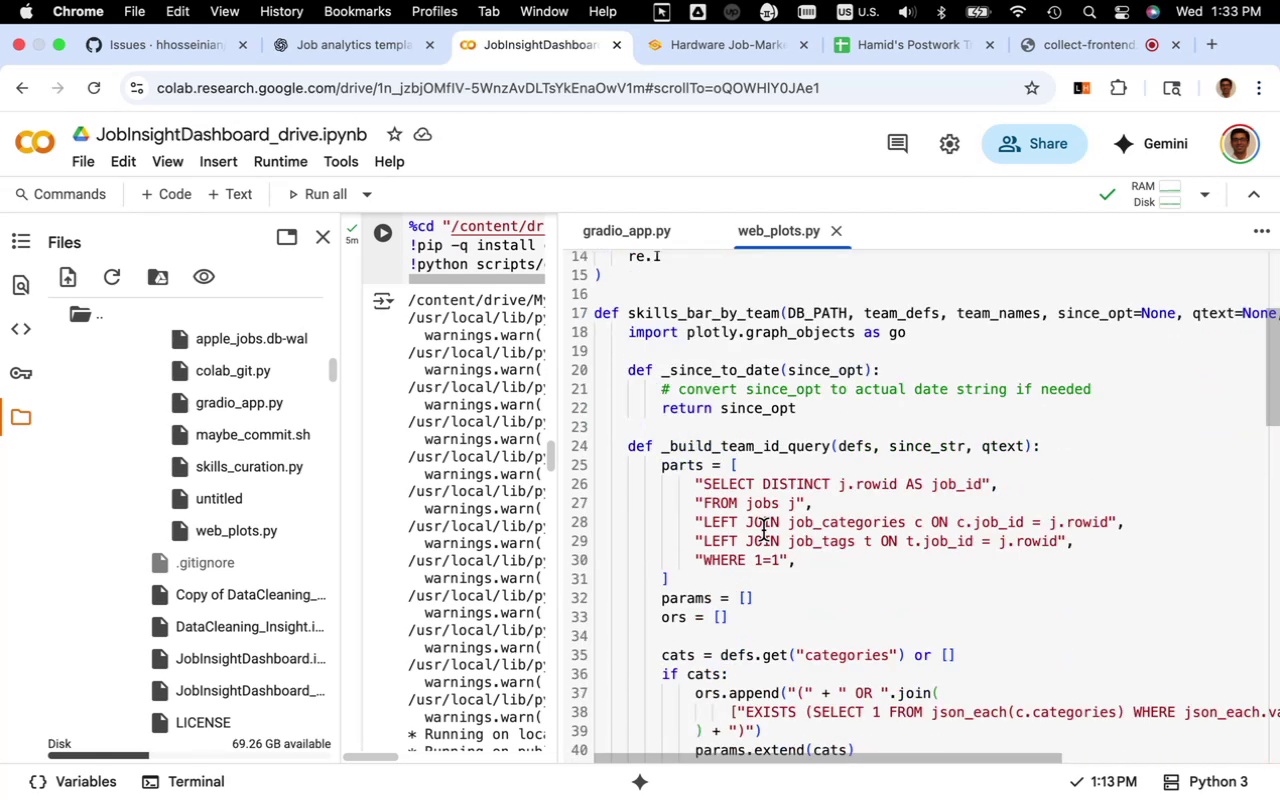 
wait(12.46)
 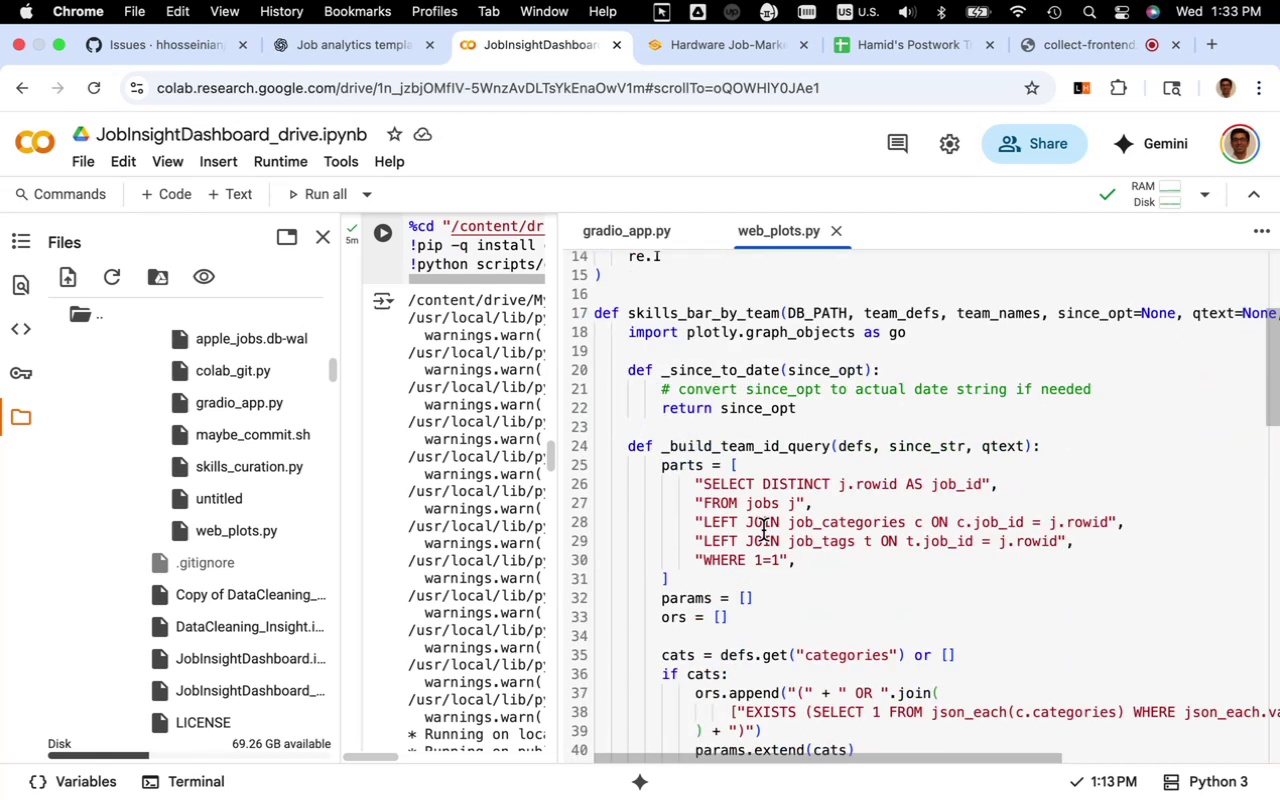 
scroll: coordinate [763, 531], scroll_direction: down, amount: 12.0
 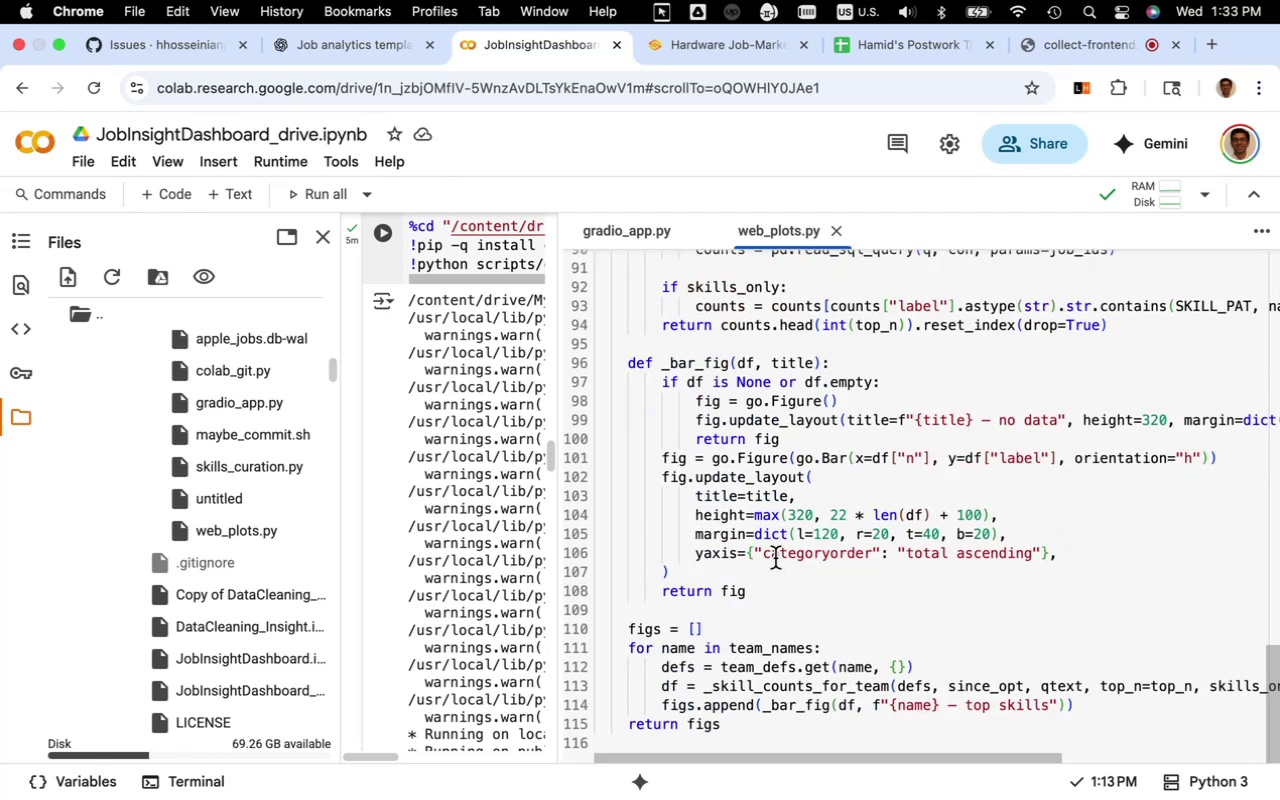 
wait(8.56)
 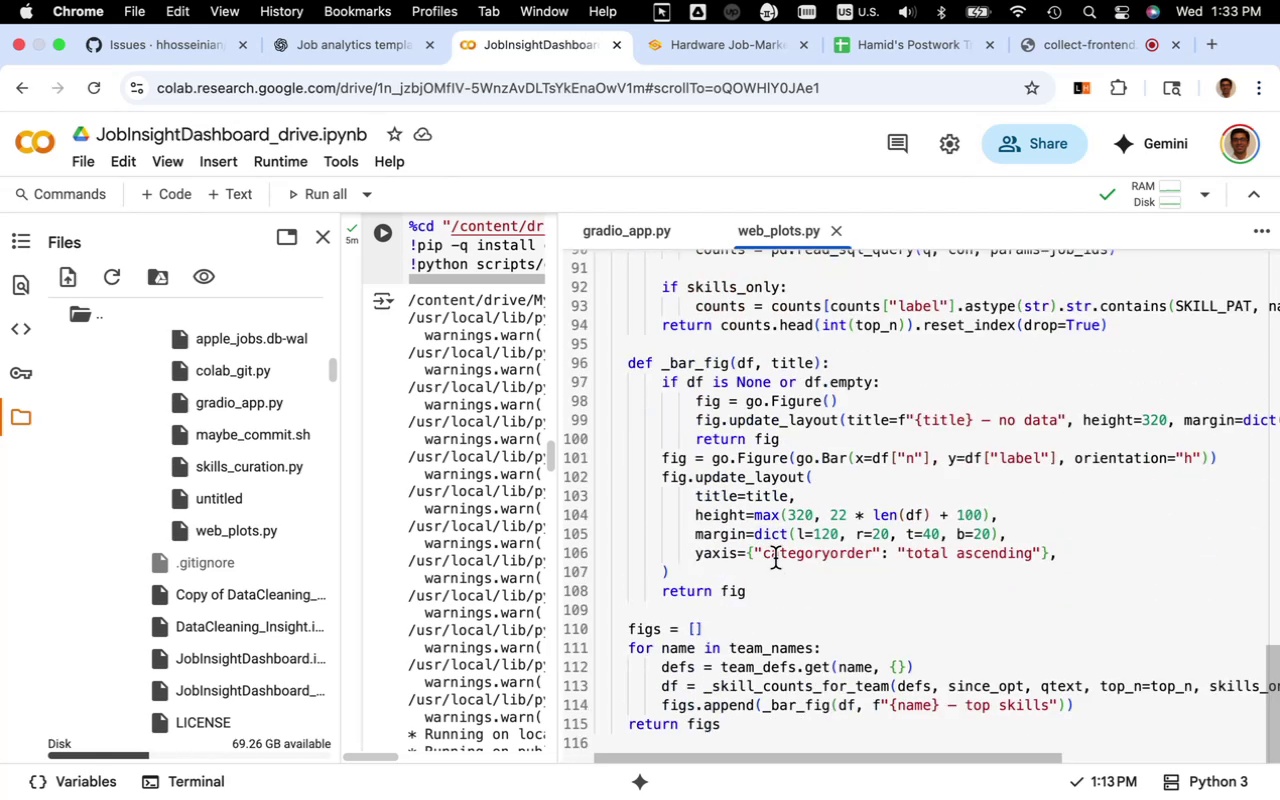 
left_click([366, 47])
 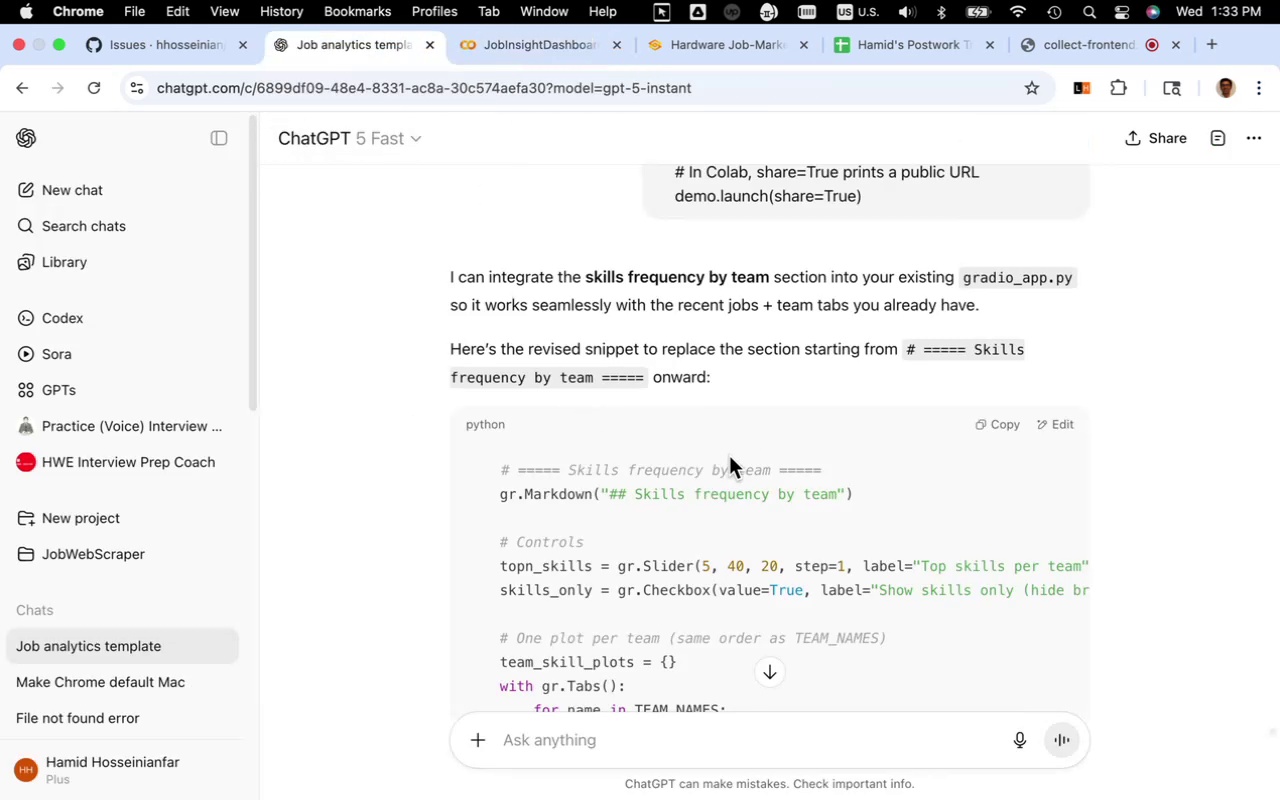 
wait(5.07)
 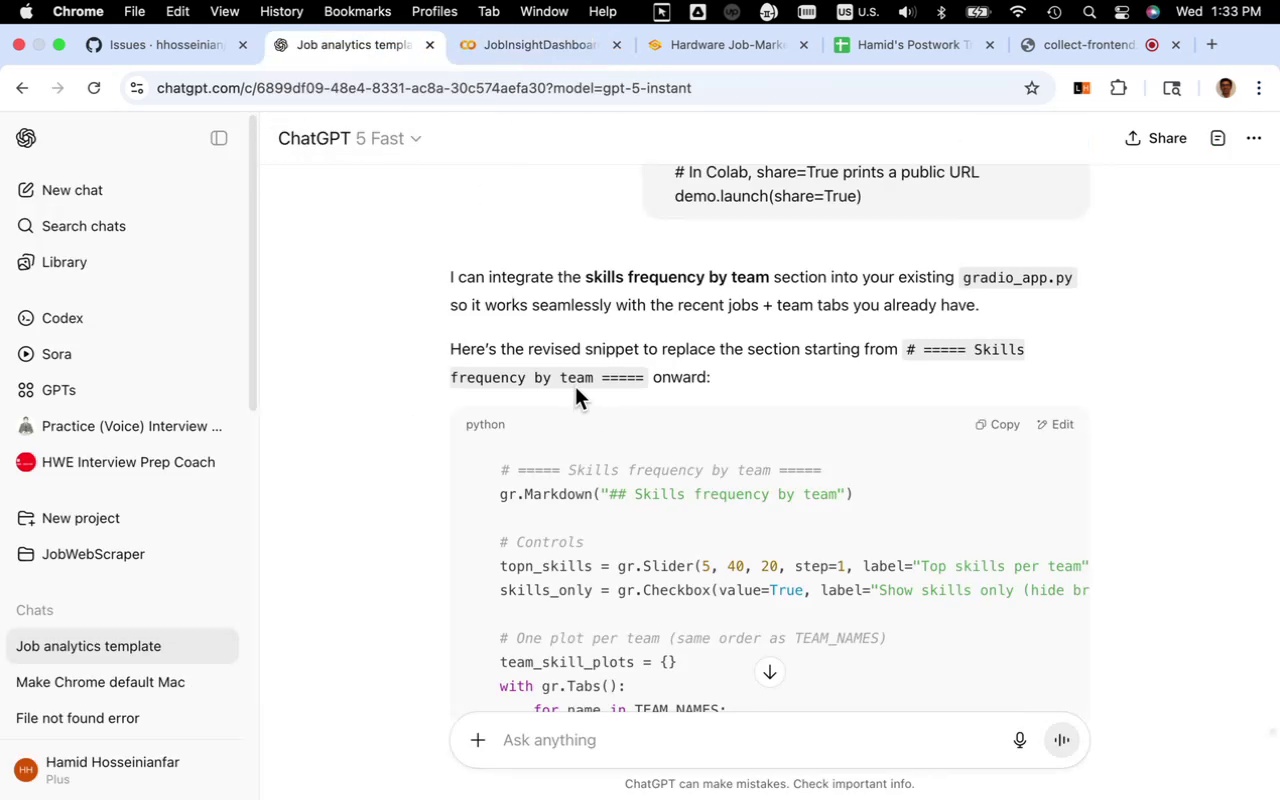 
scroll: coordinate [708, 442], scroll_direction: up, amount: 3.0
 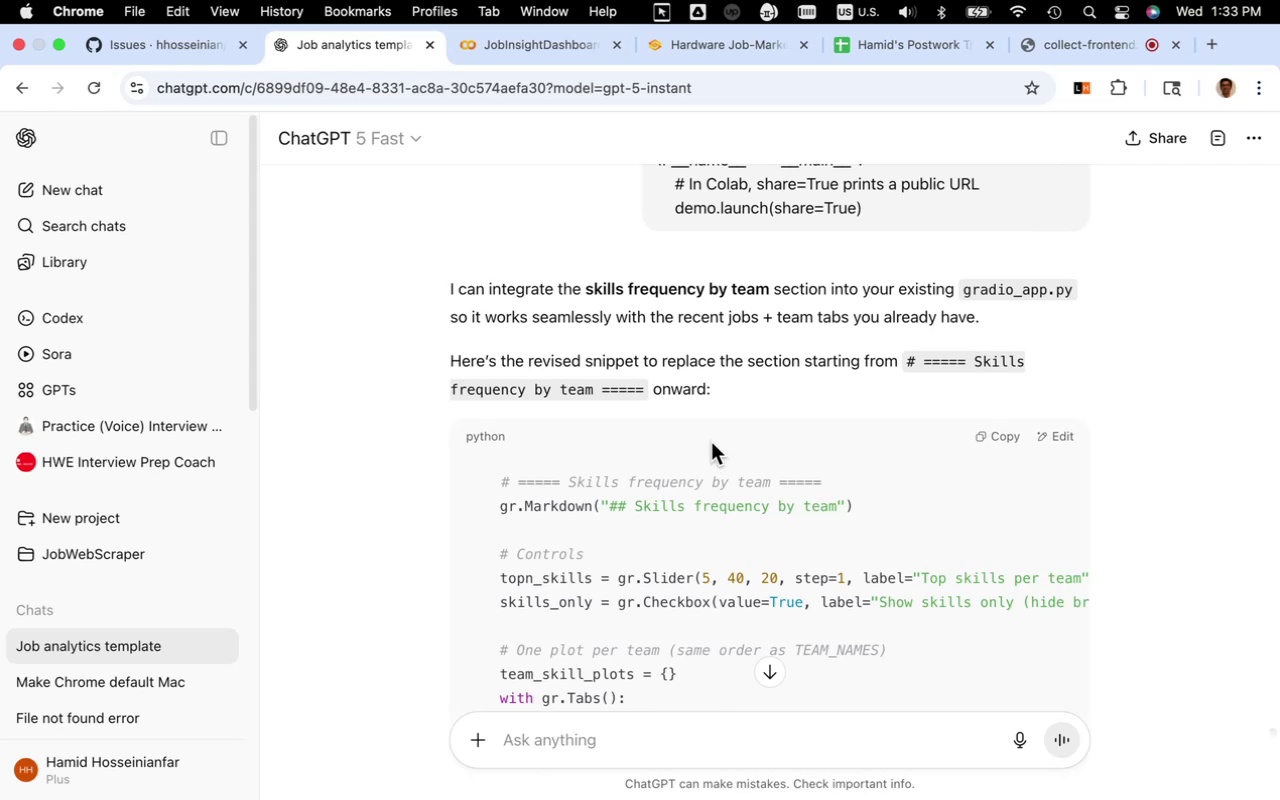 
wait(8.8)
 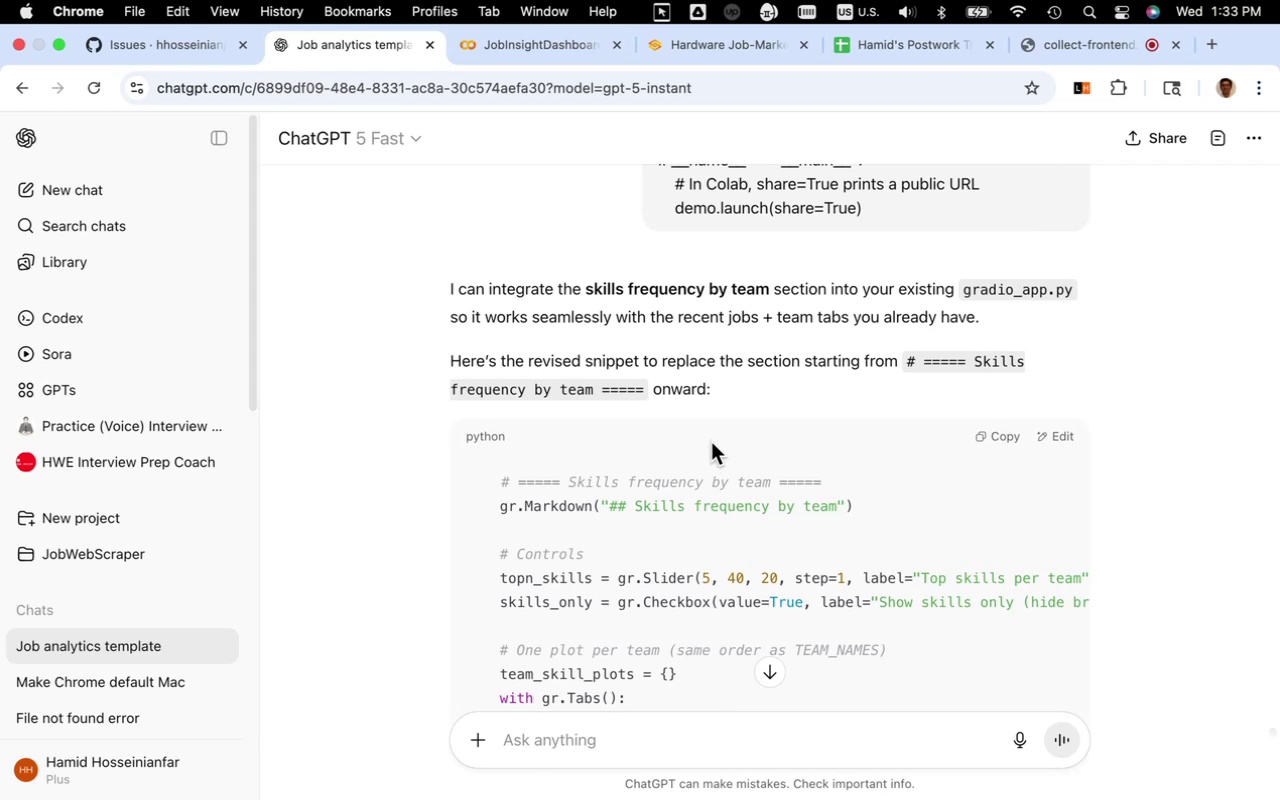 
scroll: coordinate [755, 474], scroll_direction: down, amount: 20.0
 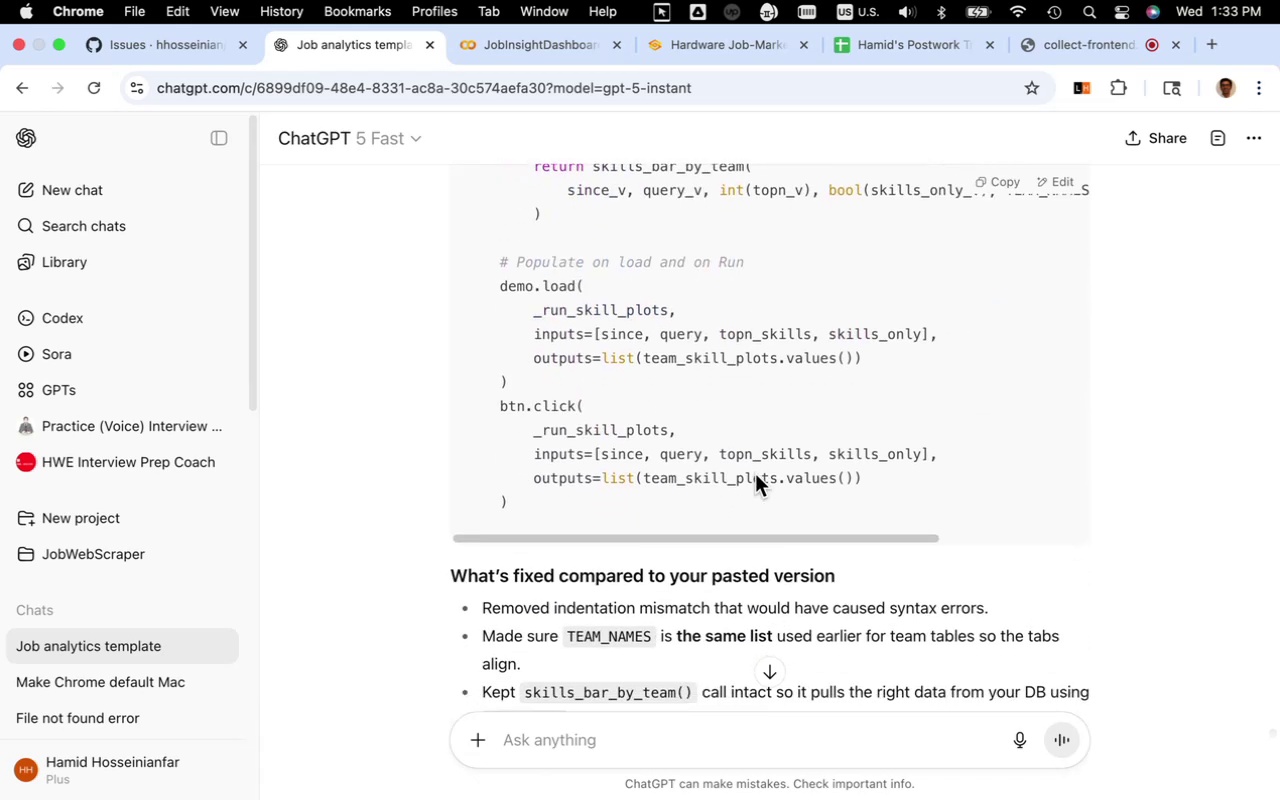 
scroll: coordinate [755, 474], scroll_direction: up, amount: 15.0
 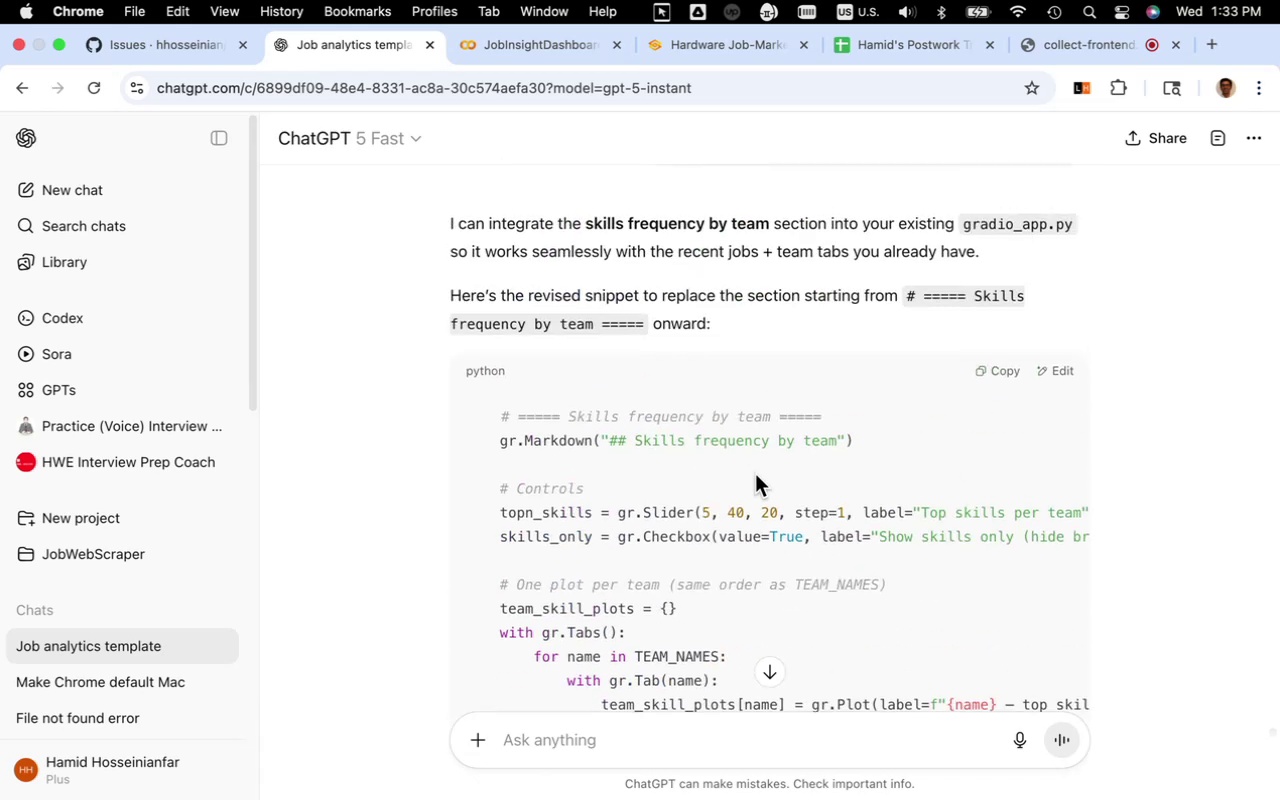 
scroll: coordinate [755, 474], scroll_direction: down, amount: 28.0
 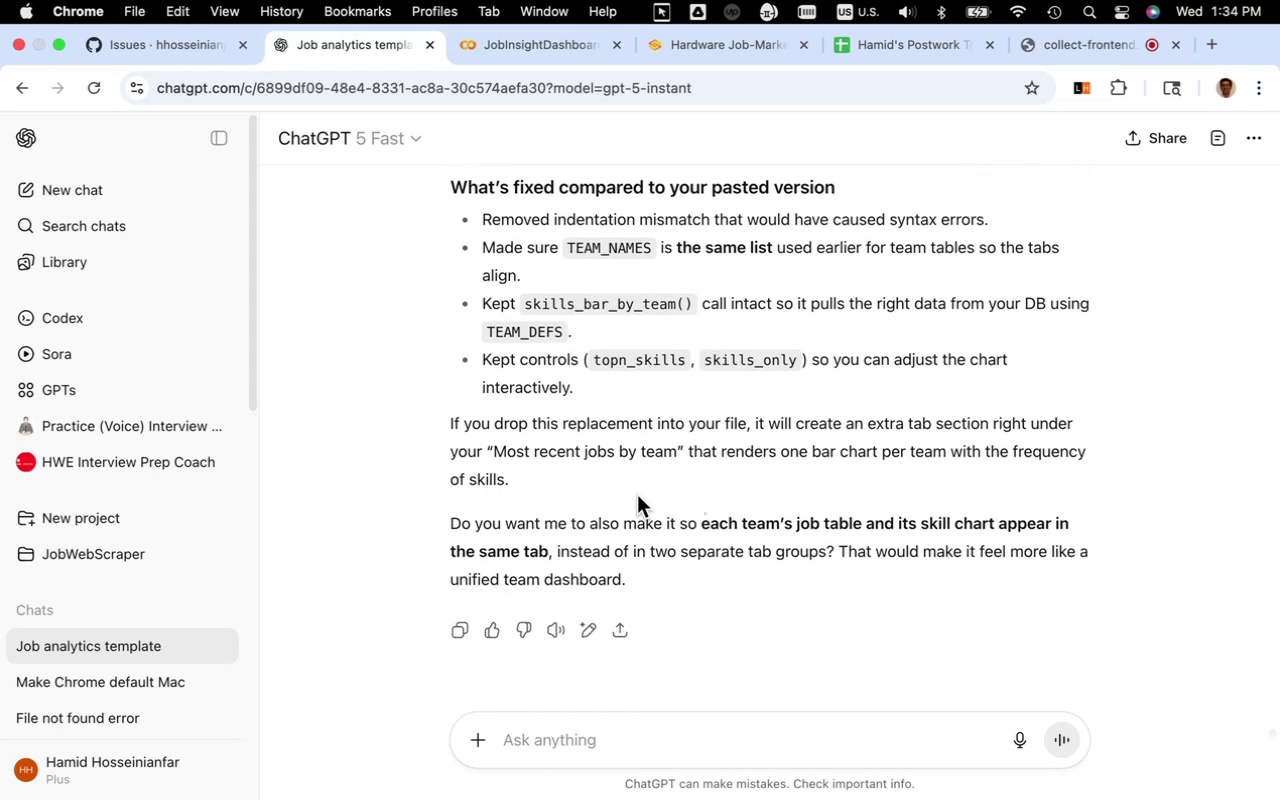 
wait(12.48)
 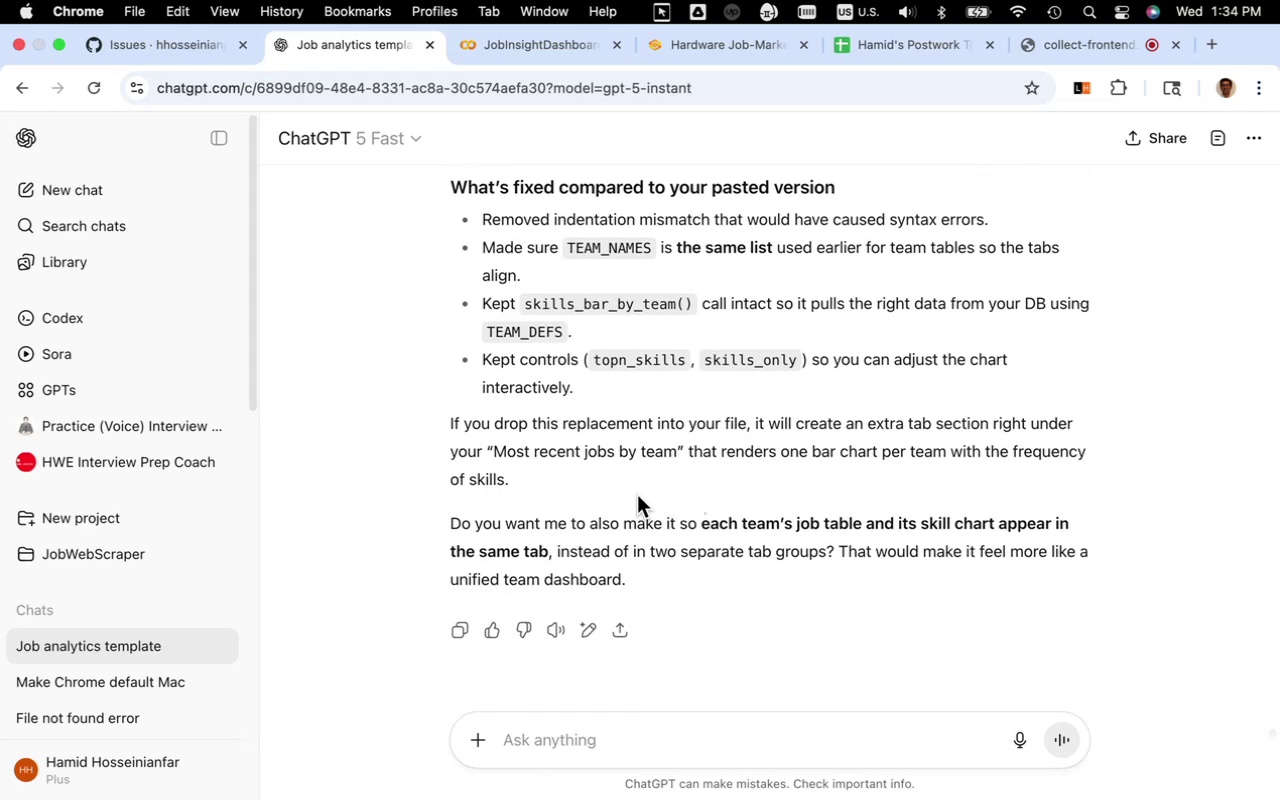 
scroll: coordinate [657, 486], scroll_direction: down, amount: 5.0
 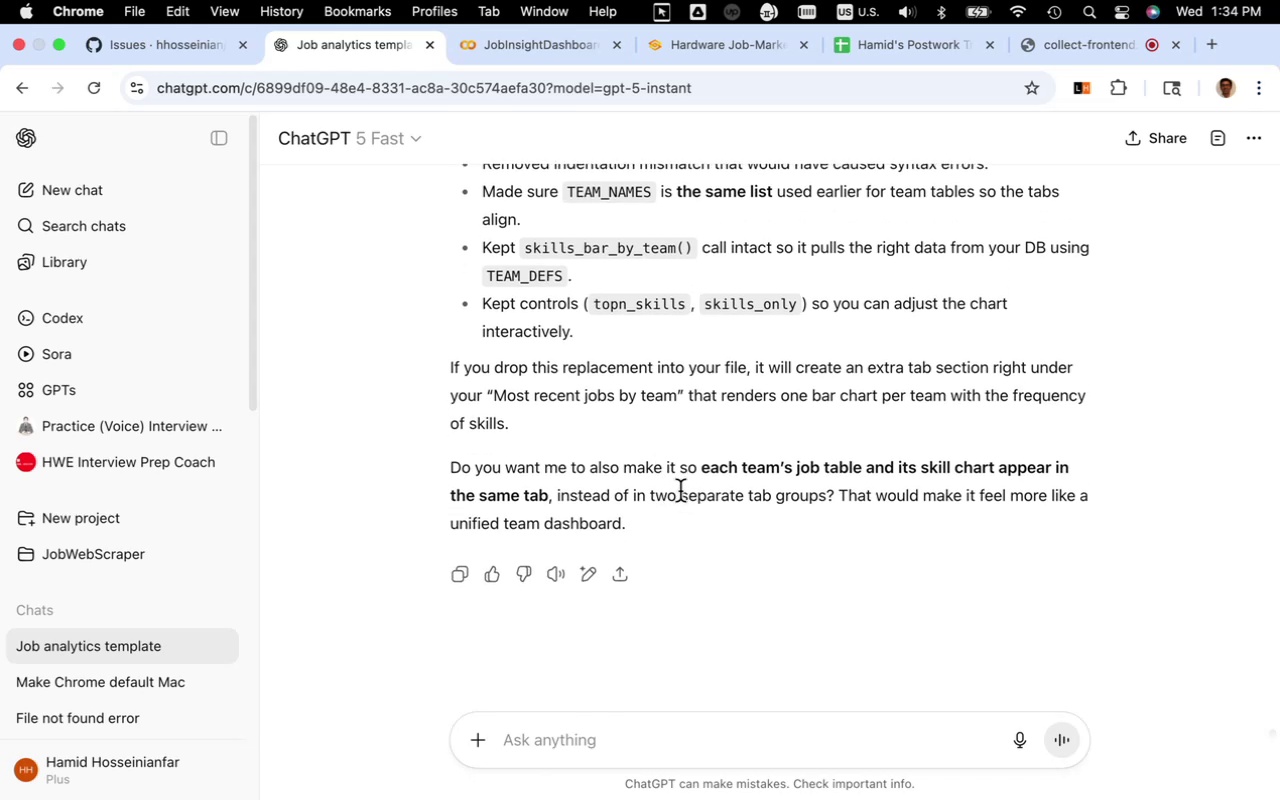 
scroll: coordinate [680, 492], scroll_direction: up, amount: 21.0
 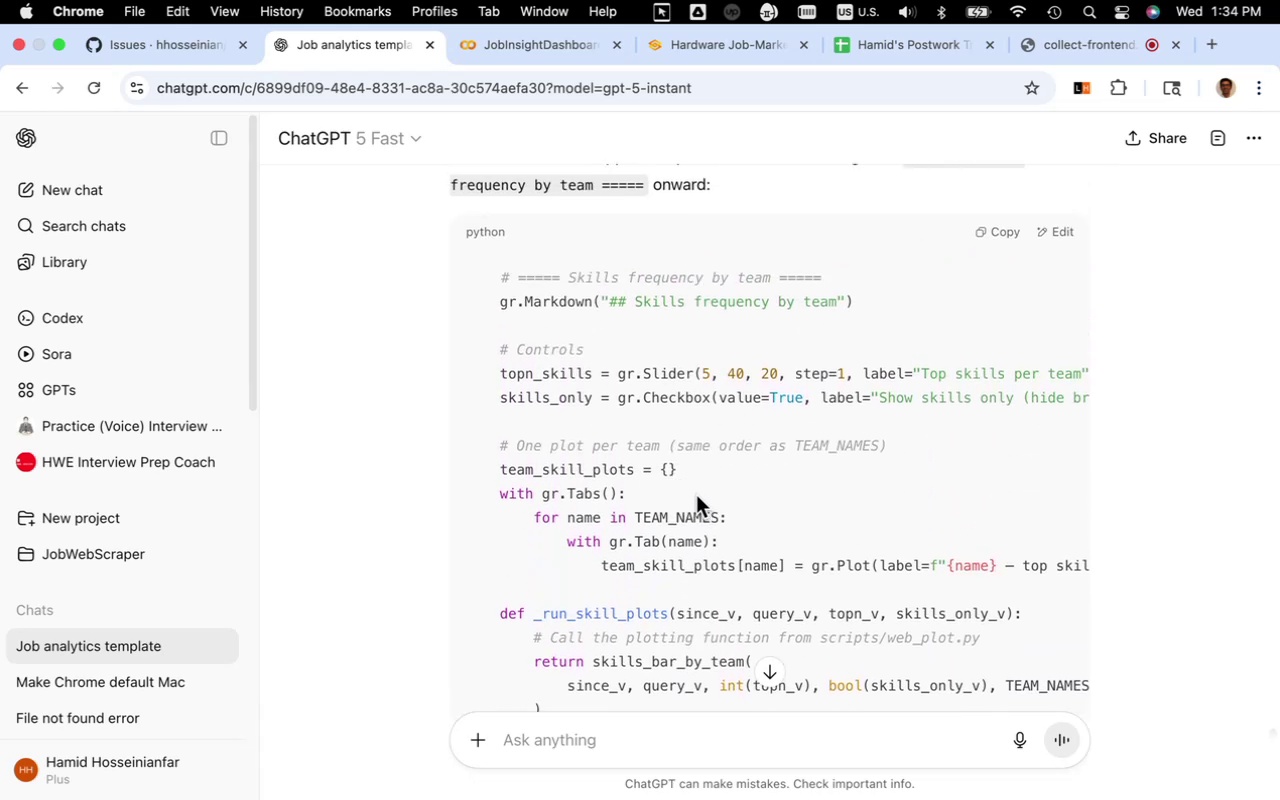 
wait(12.87)
 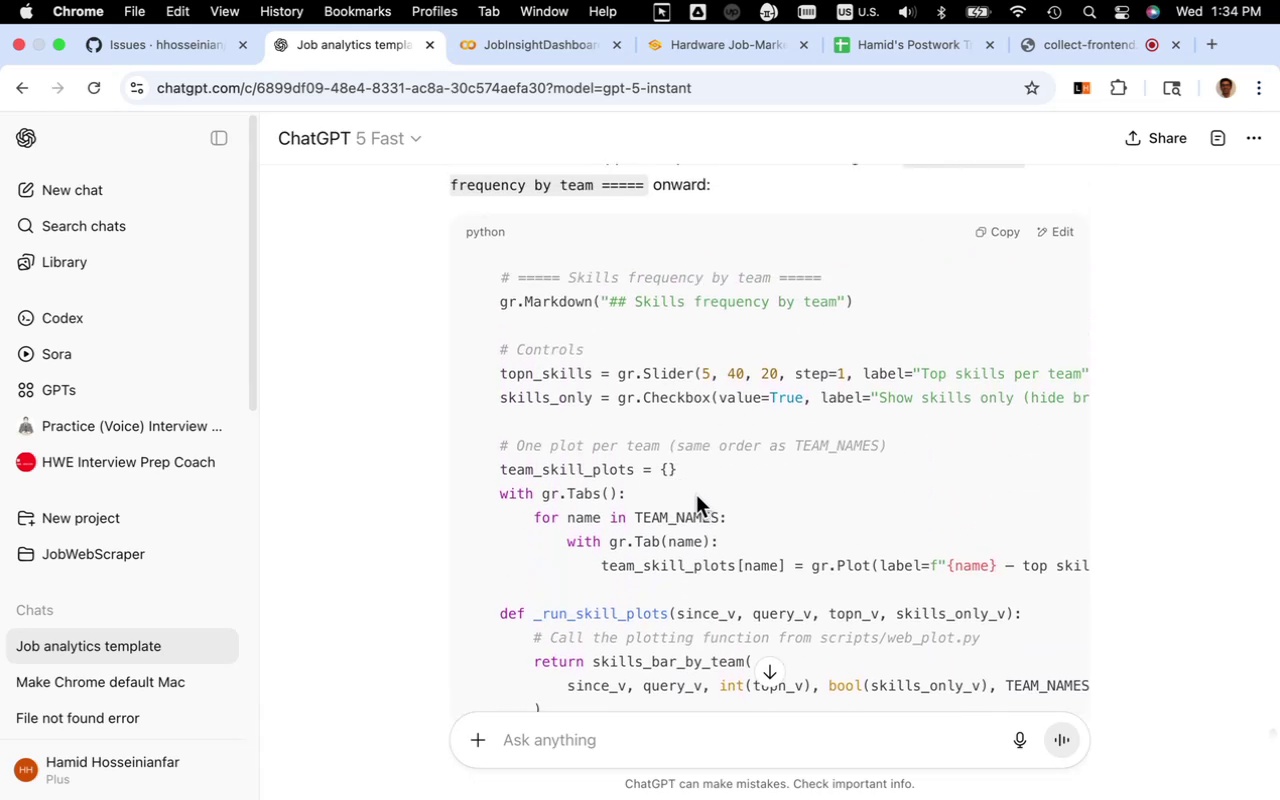 
scroll: coordinate [853, 449], scroll_direction: up, amount: 6.0
 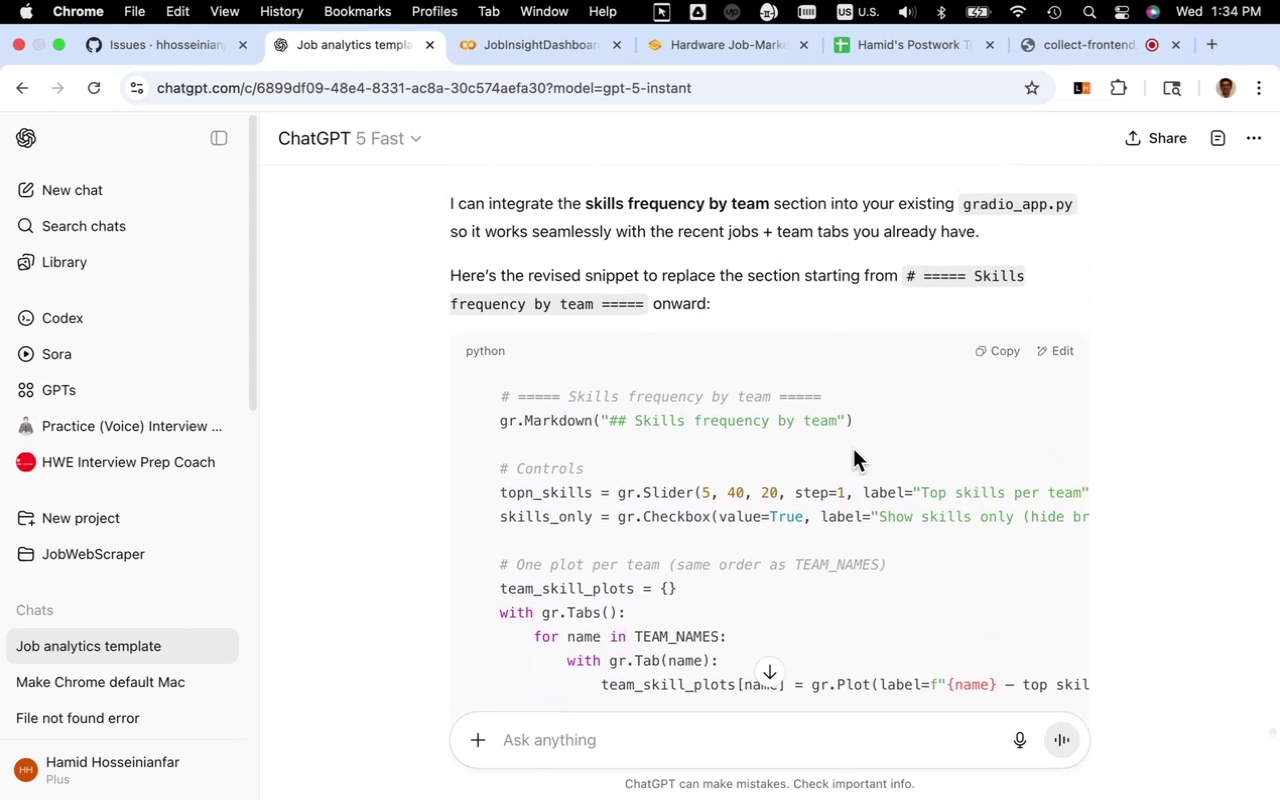 
scroll: coordinate [853, 449], scroll_direction: down, amount: 21.0
 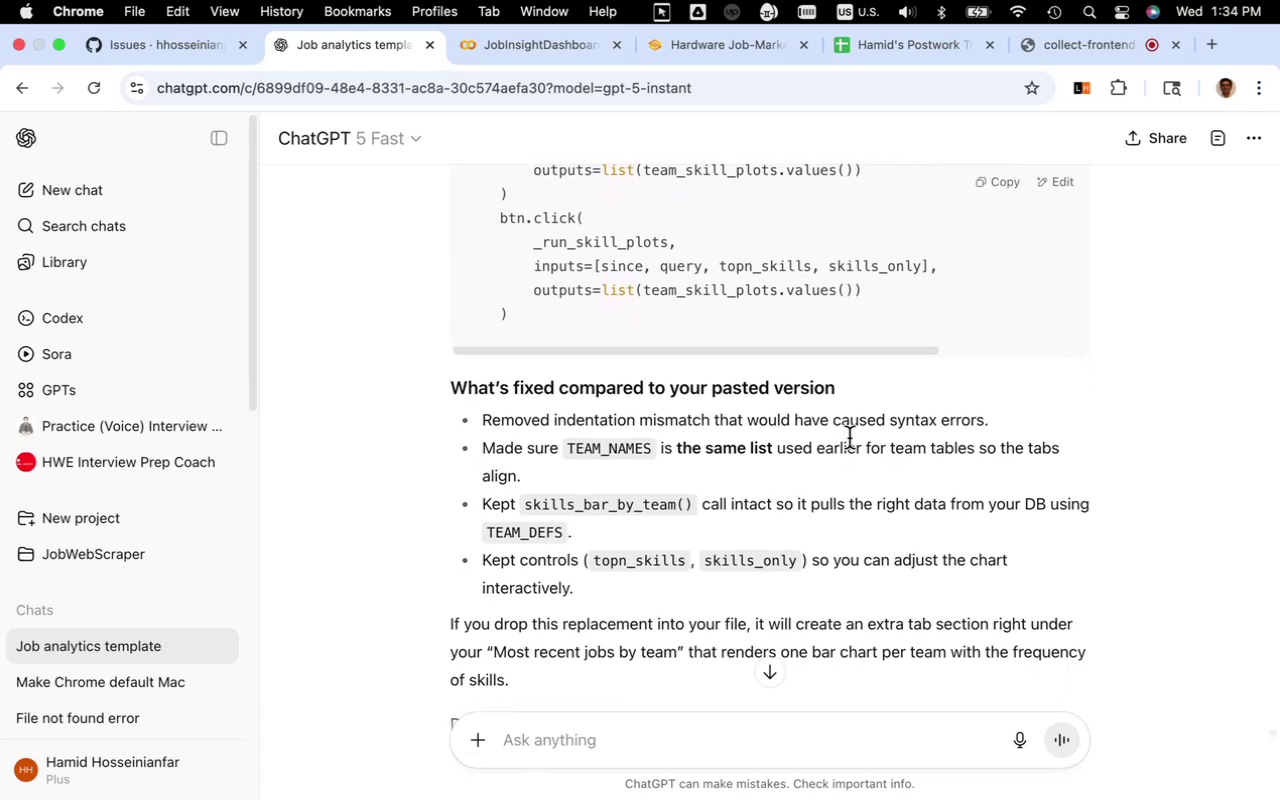 
wait(11.16)
 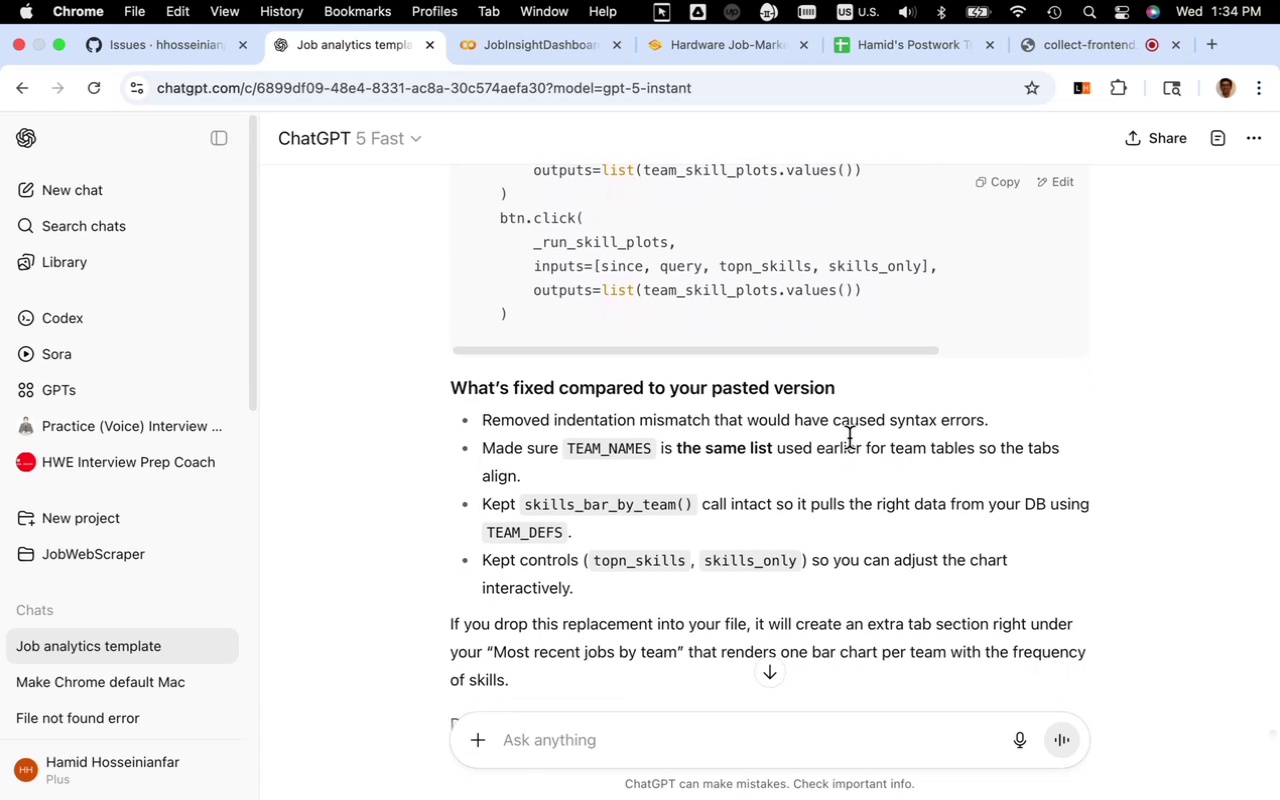 
scroll: coordinate [849, 438], scroll_direction: down, amount: 7.0
 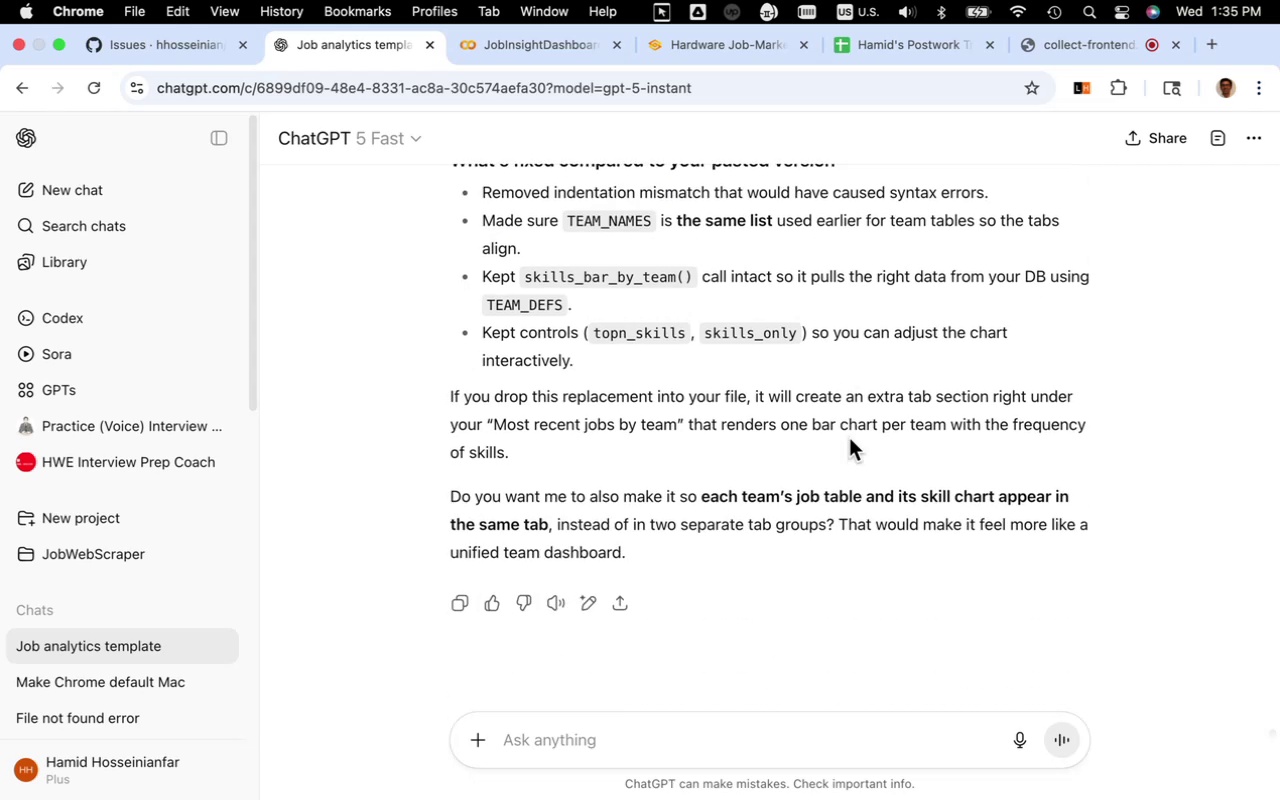 
scroll: coordinate [849, 439], scroll_direction: up, amount: 18.0
 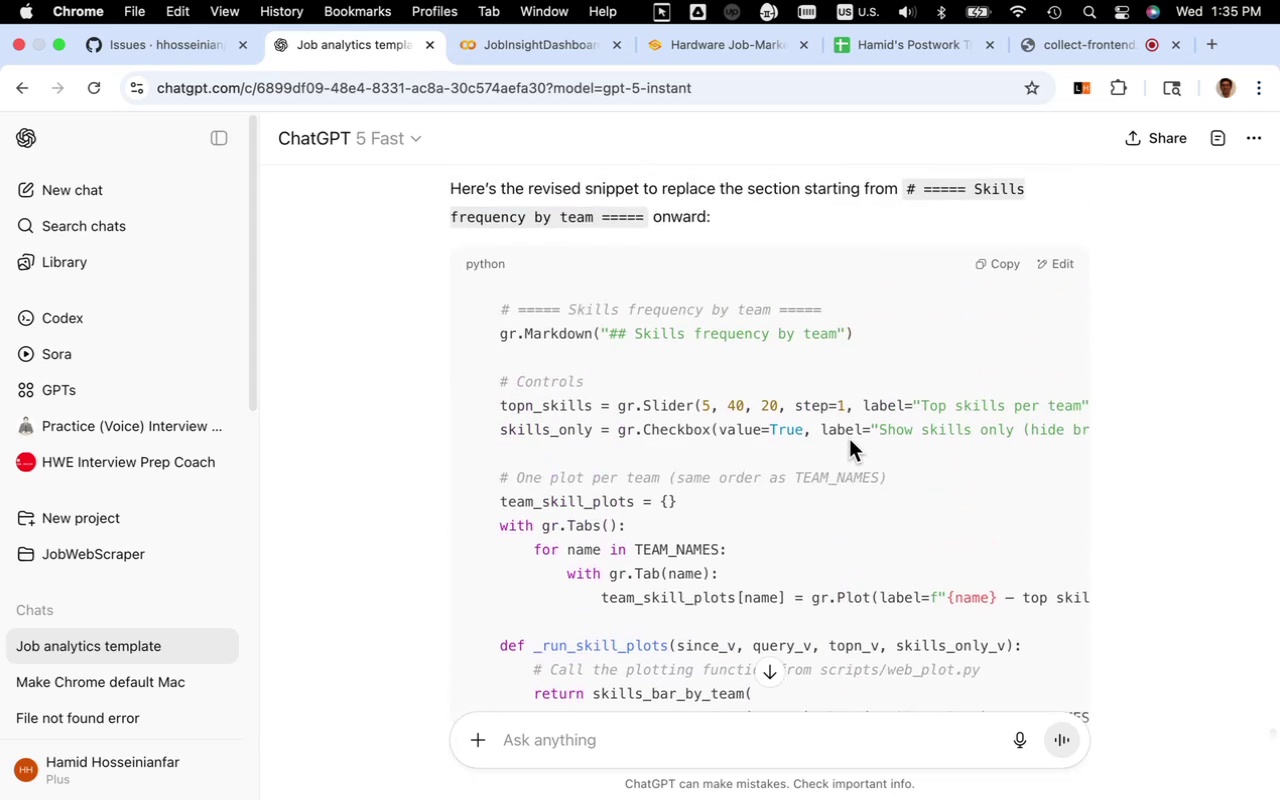 
scroll: coordinate [849, 439], scroll_direction: down, amount: 9.0
 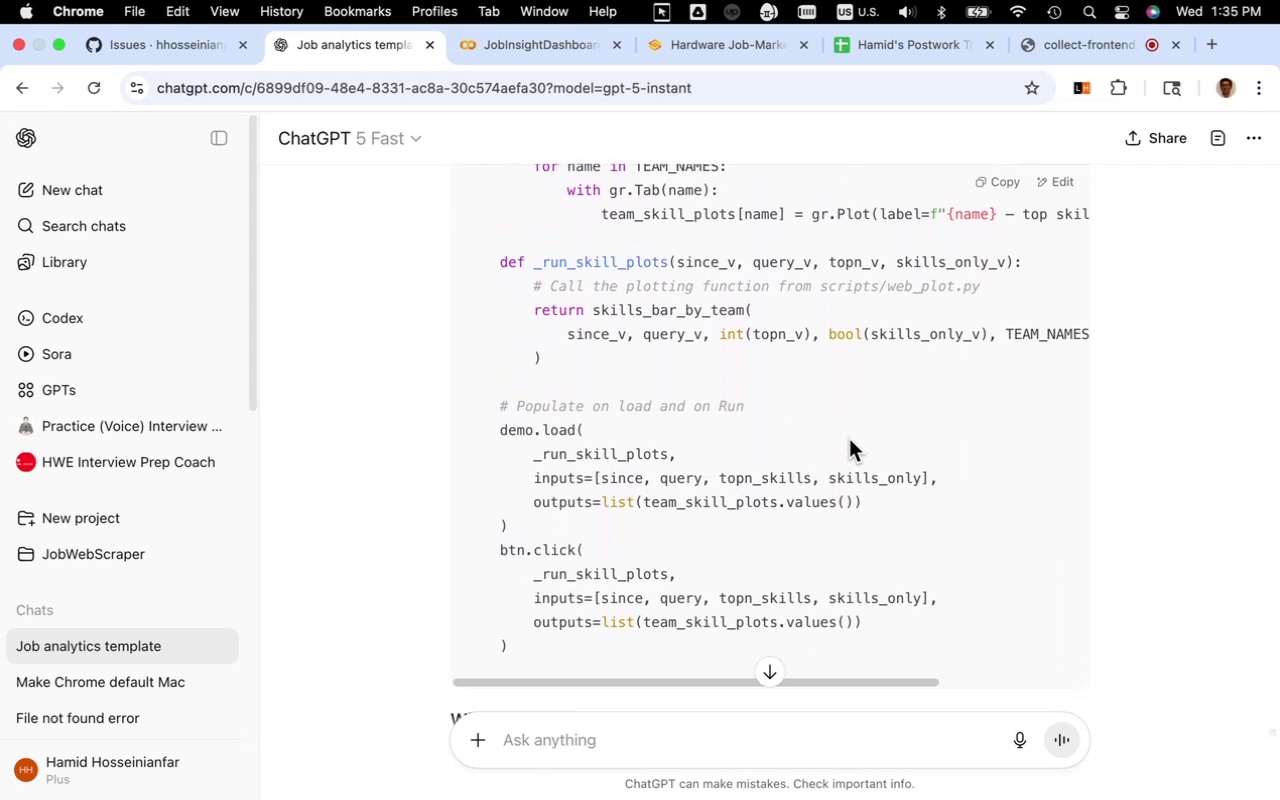 
scroll: coordinate [849, 439], scroll_direction: up, amount: 11.0
 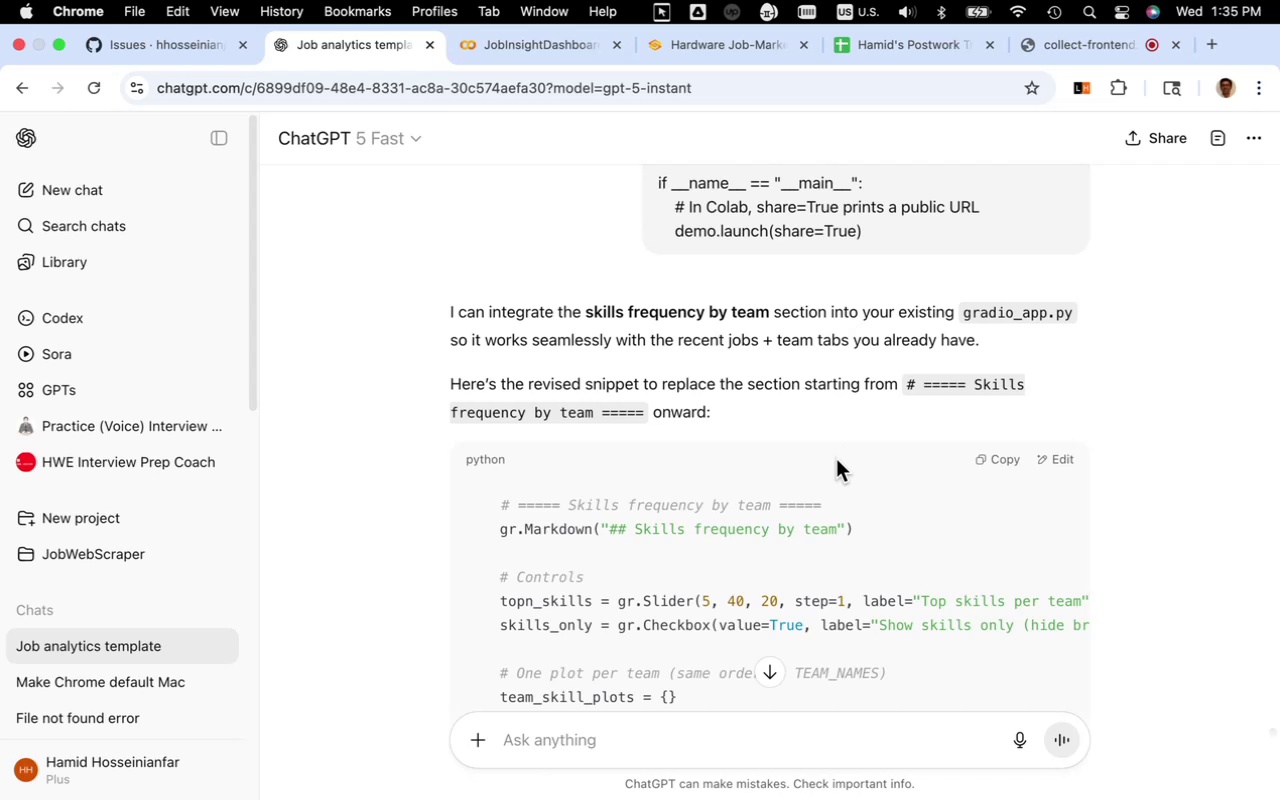 
wait(12.79)
 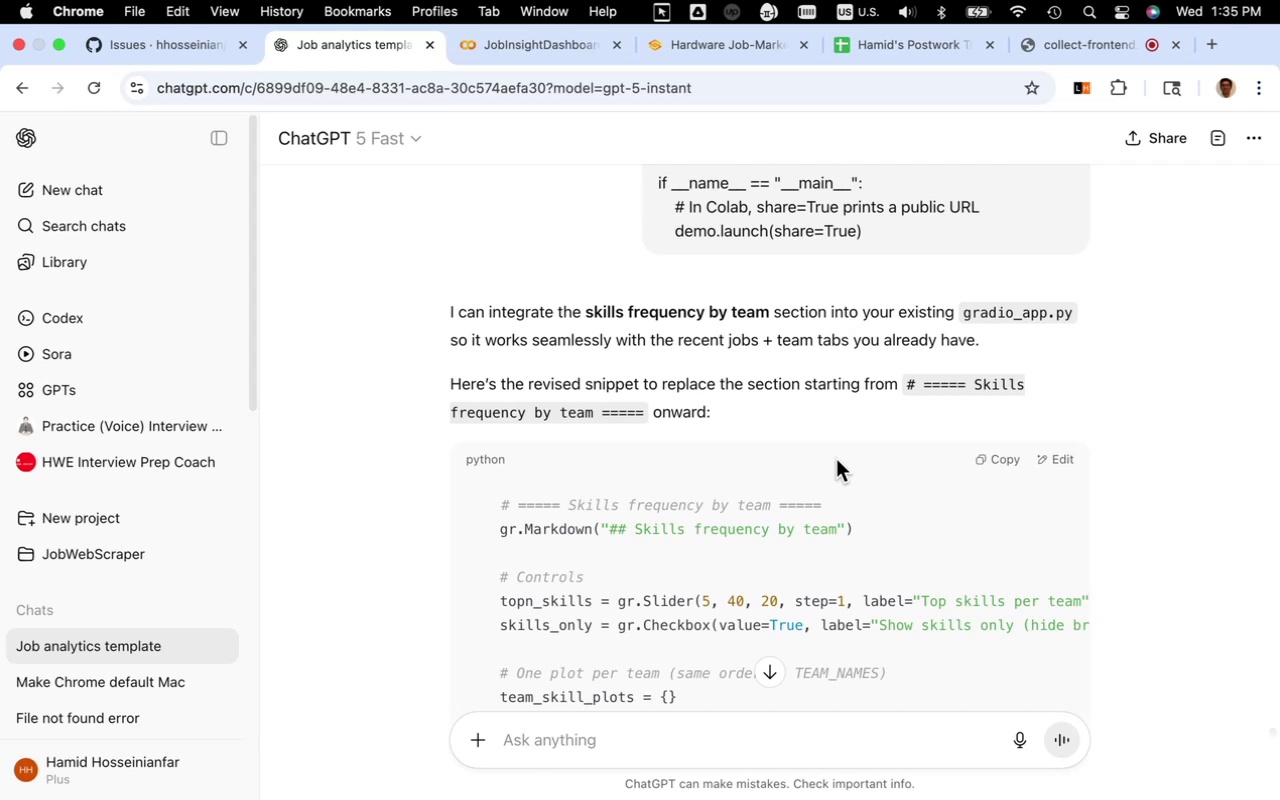 
left_click([817, 461])
 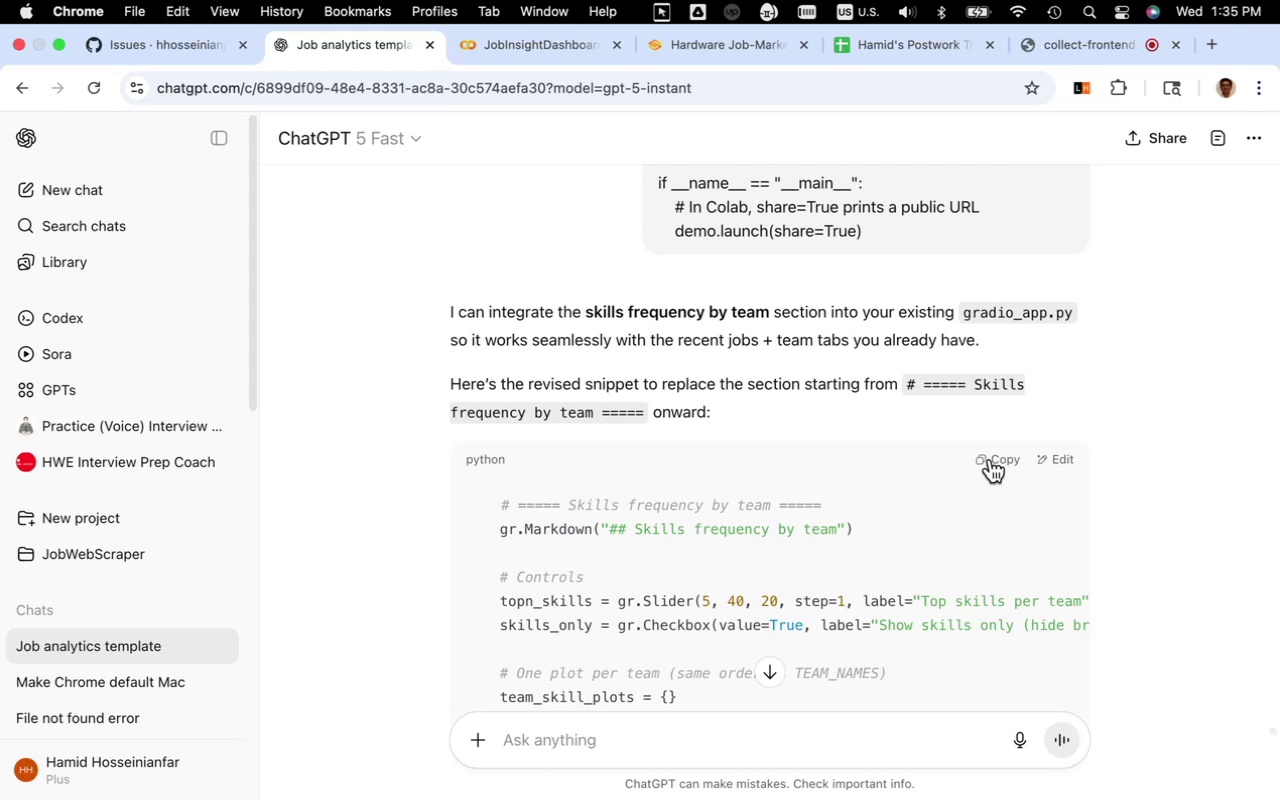 
left_click([990, 459])
 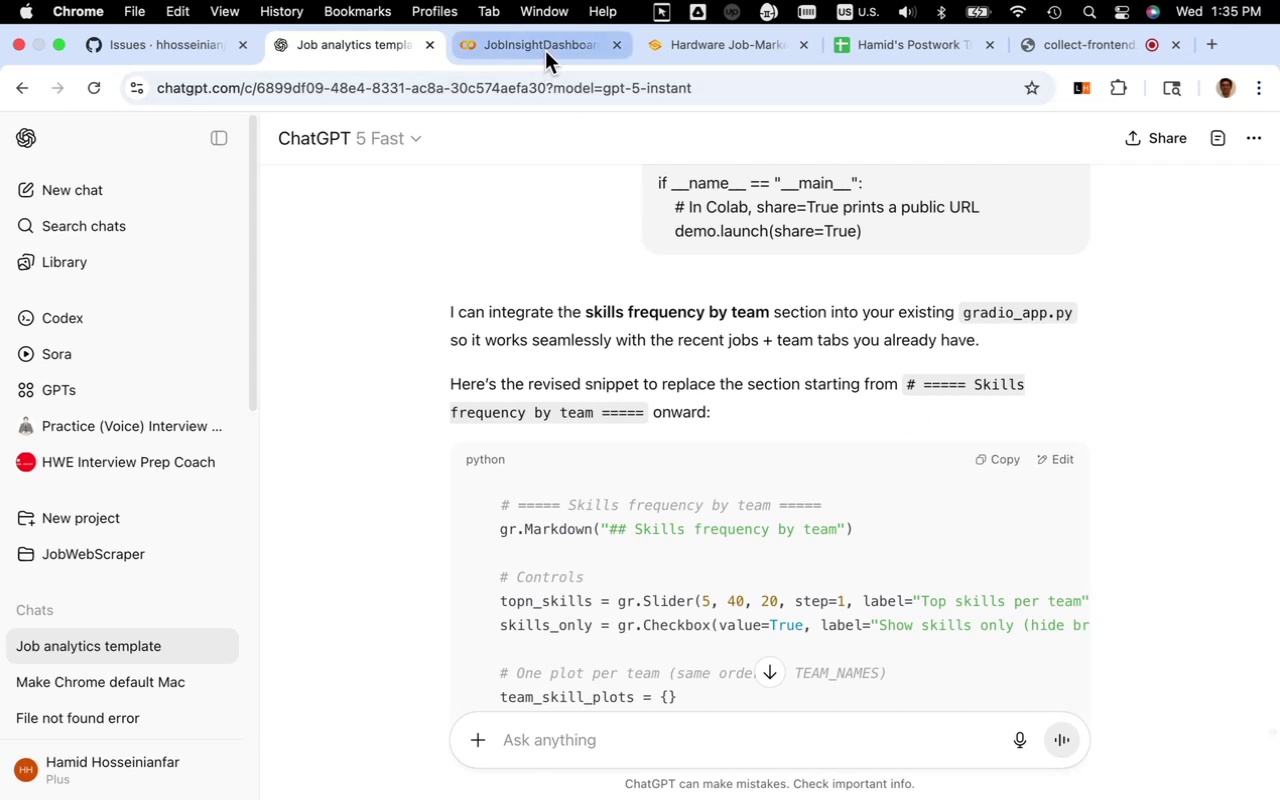 
left_click([545, 51])
 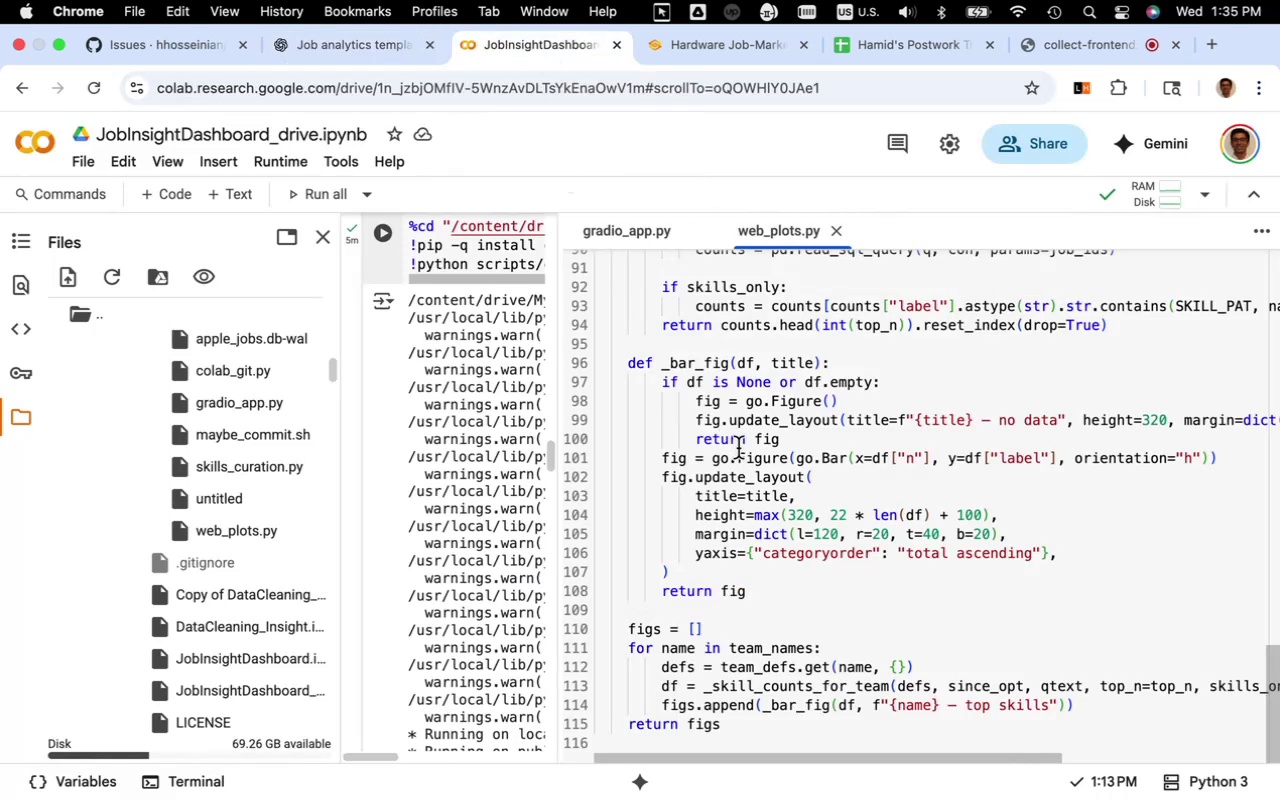 
left_click([738, 447])
 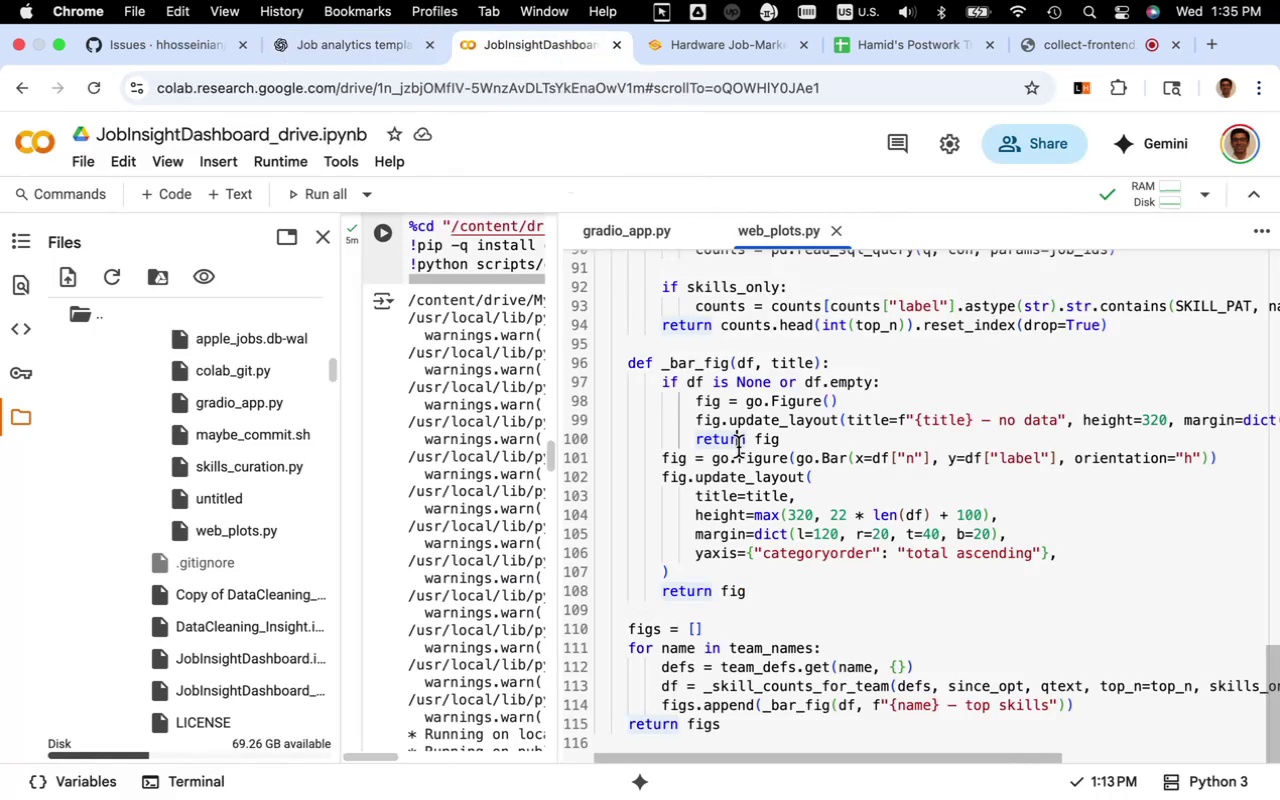 
scroll: coordinate [802, 533], scroll_direction: down, amount: 33.0
 